 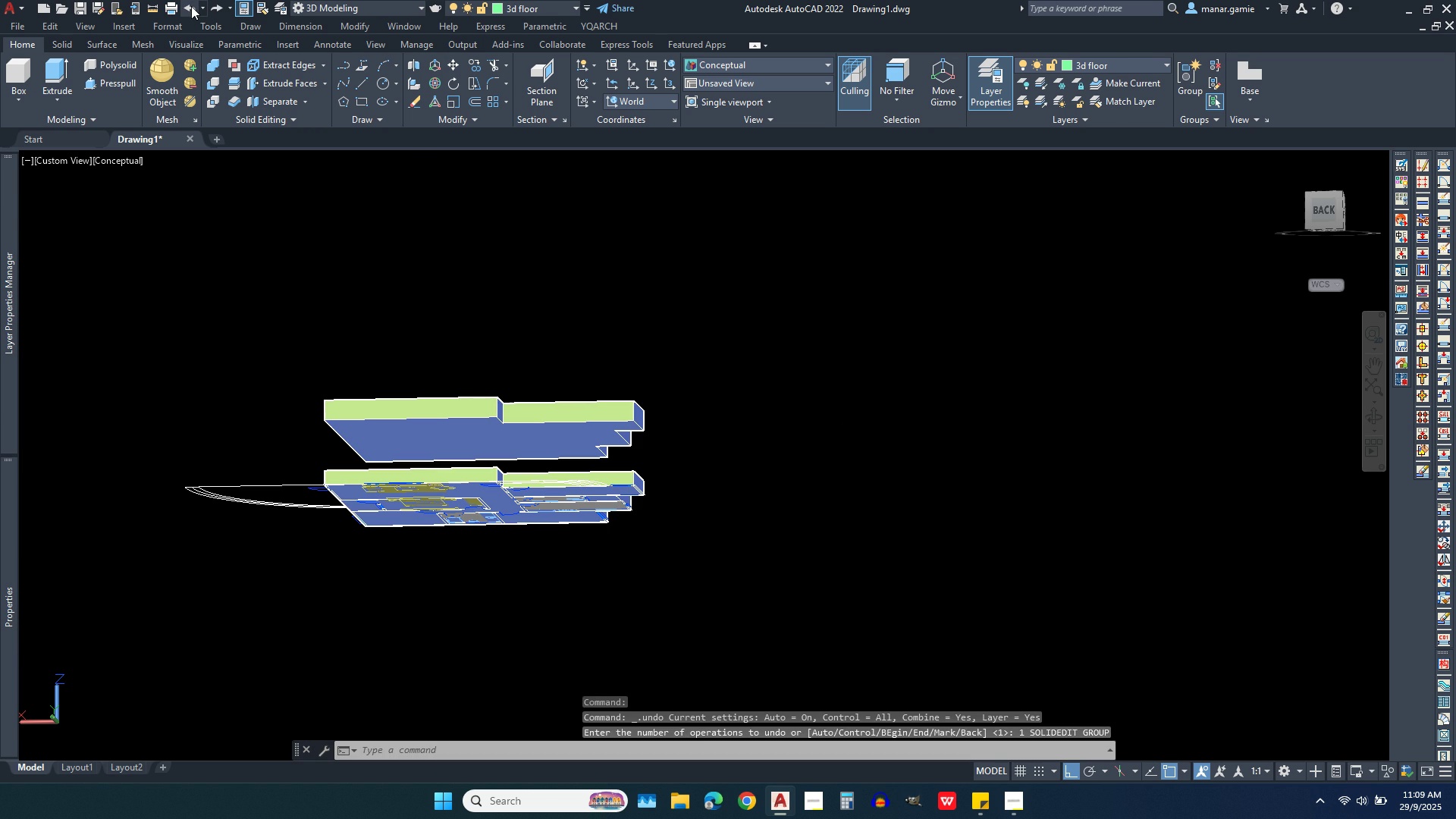 
left_click([191, 6])
 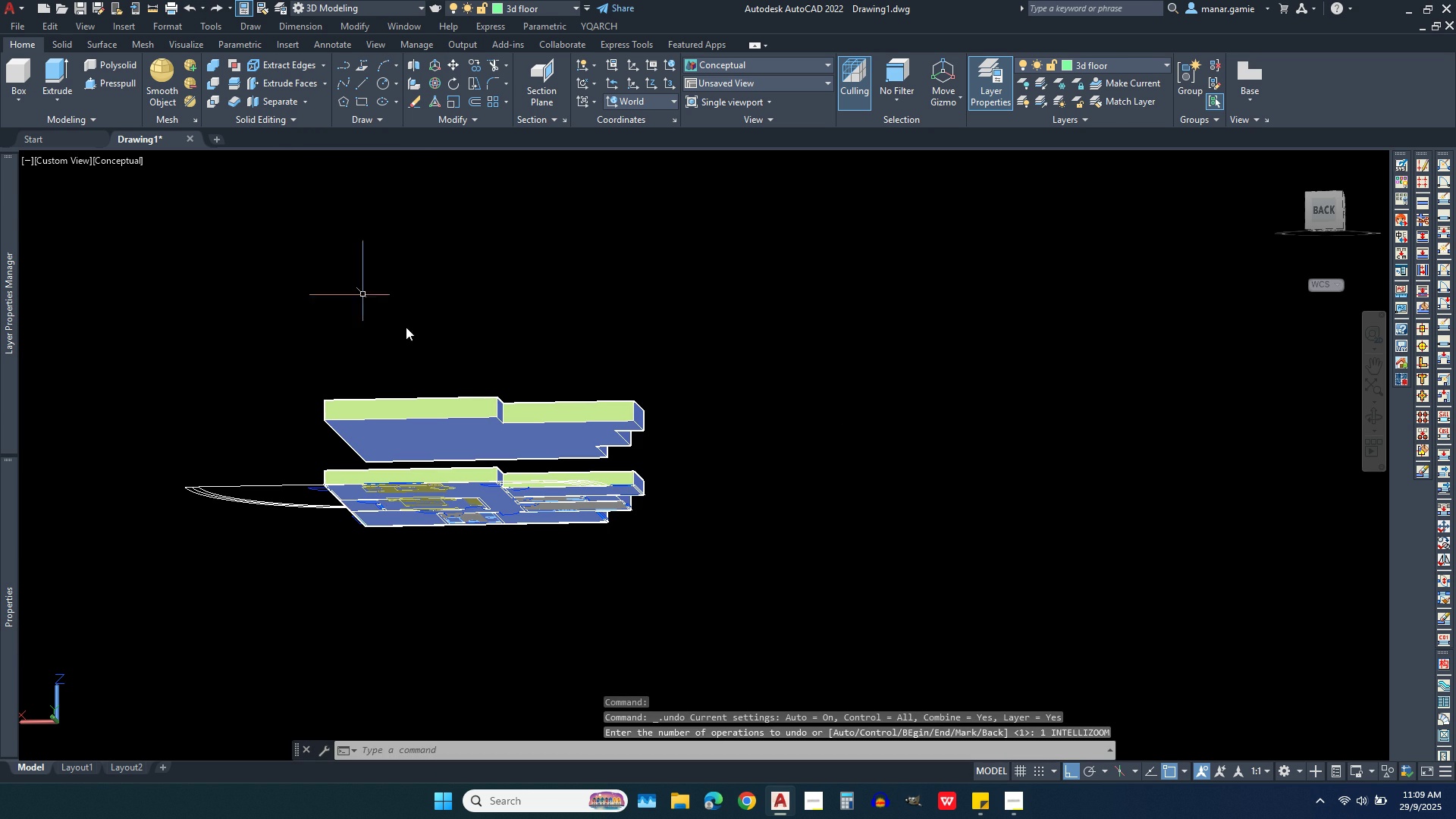 
scroll: coordinate [544, 417], scroll_direction: up, amount: 4.0
 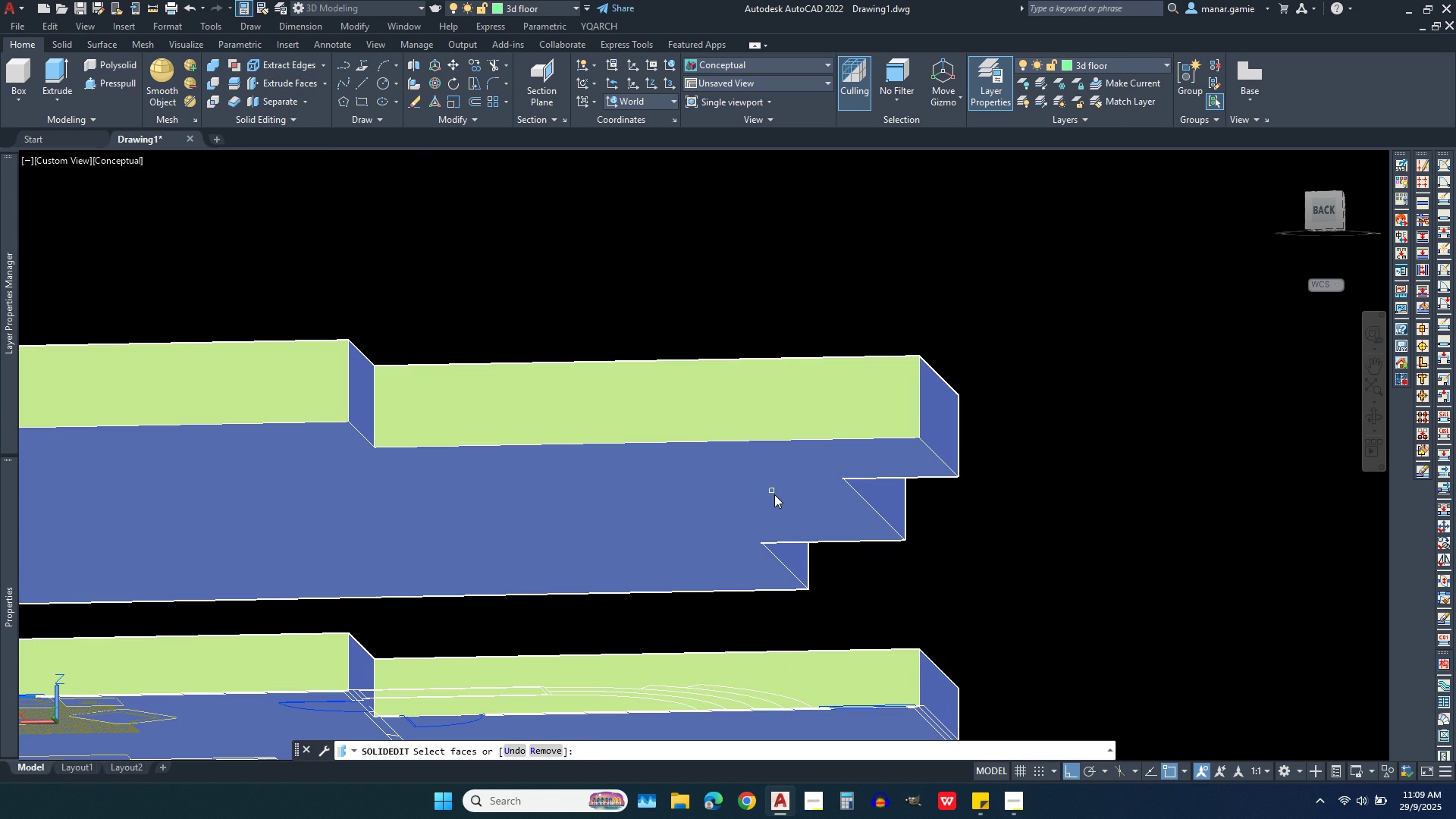 
left_click([774, 494])
 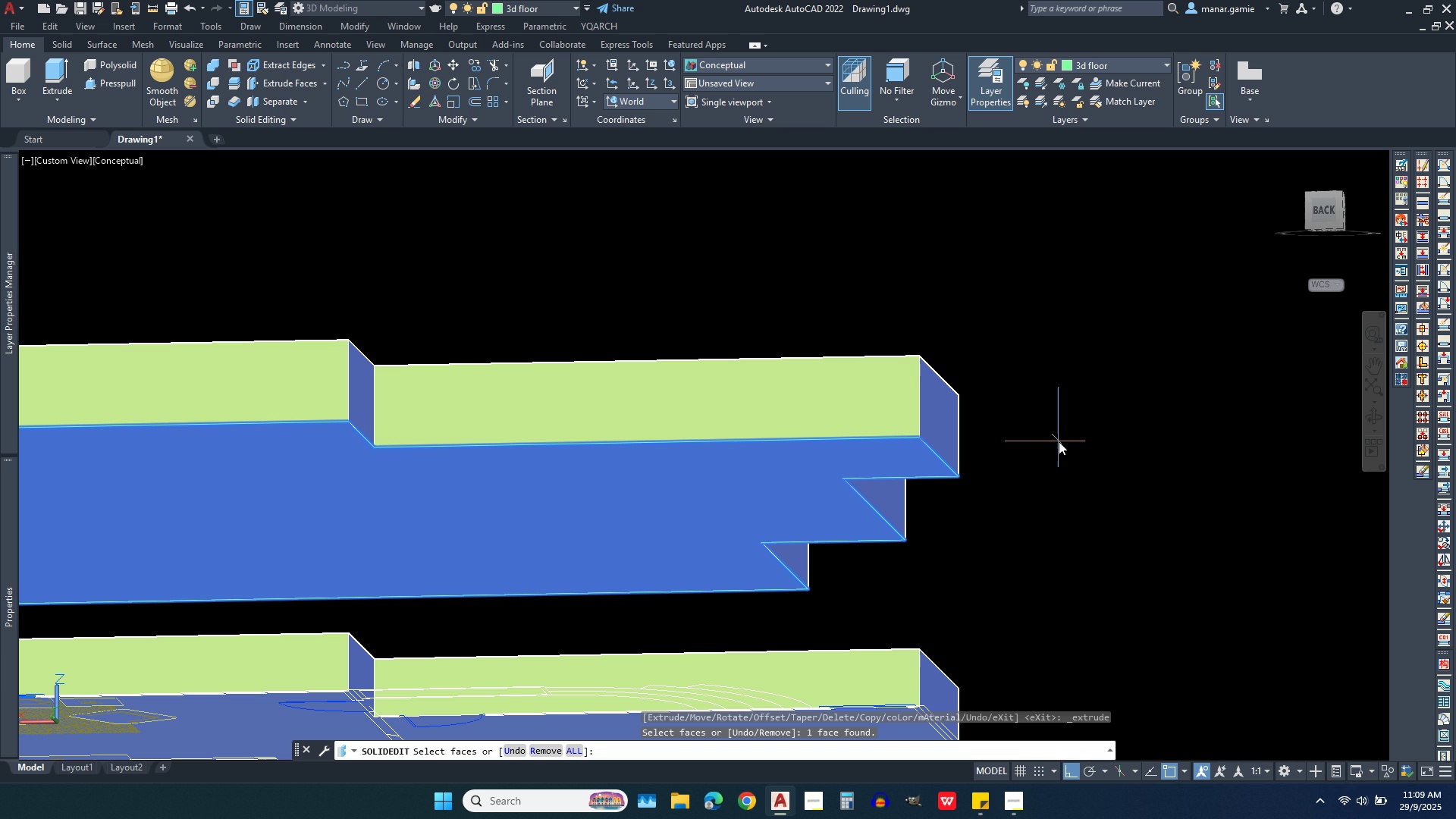 
right_click([1059, 441])
 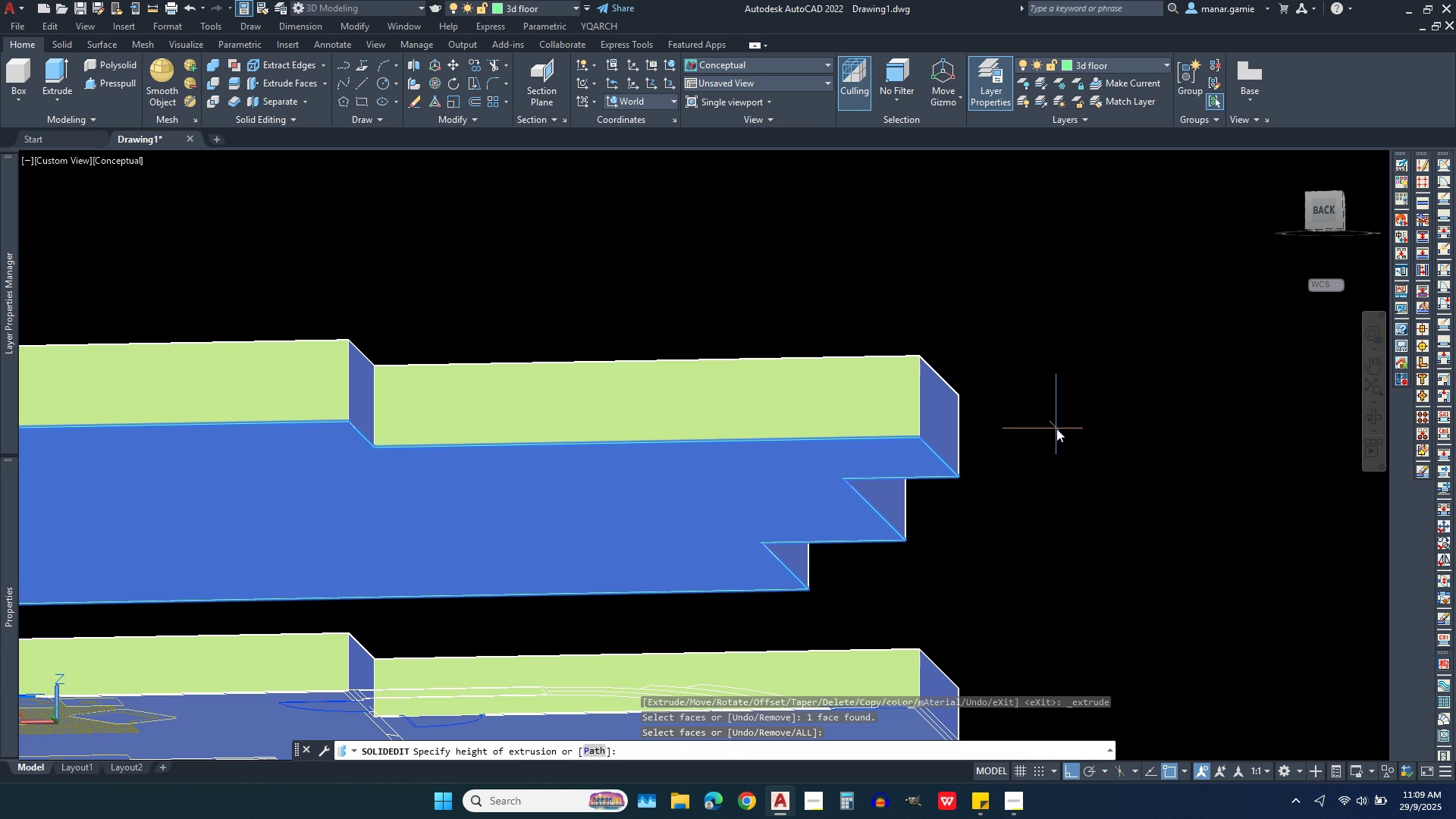 
left_click([1056, 428])
 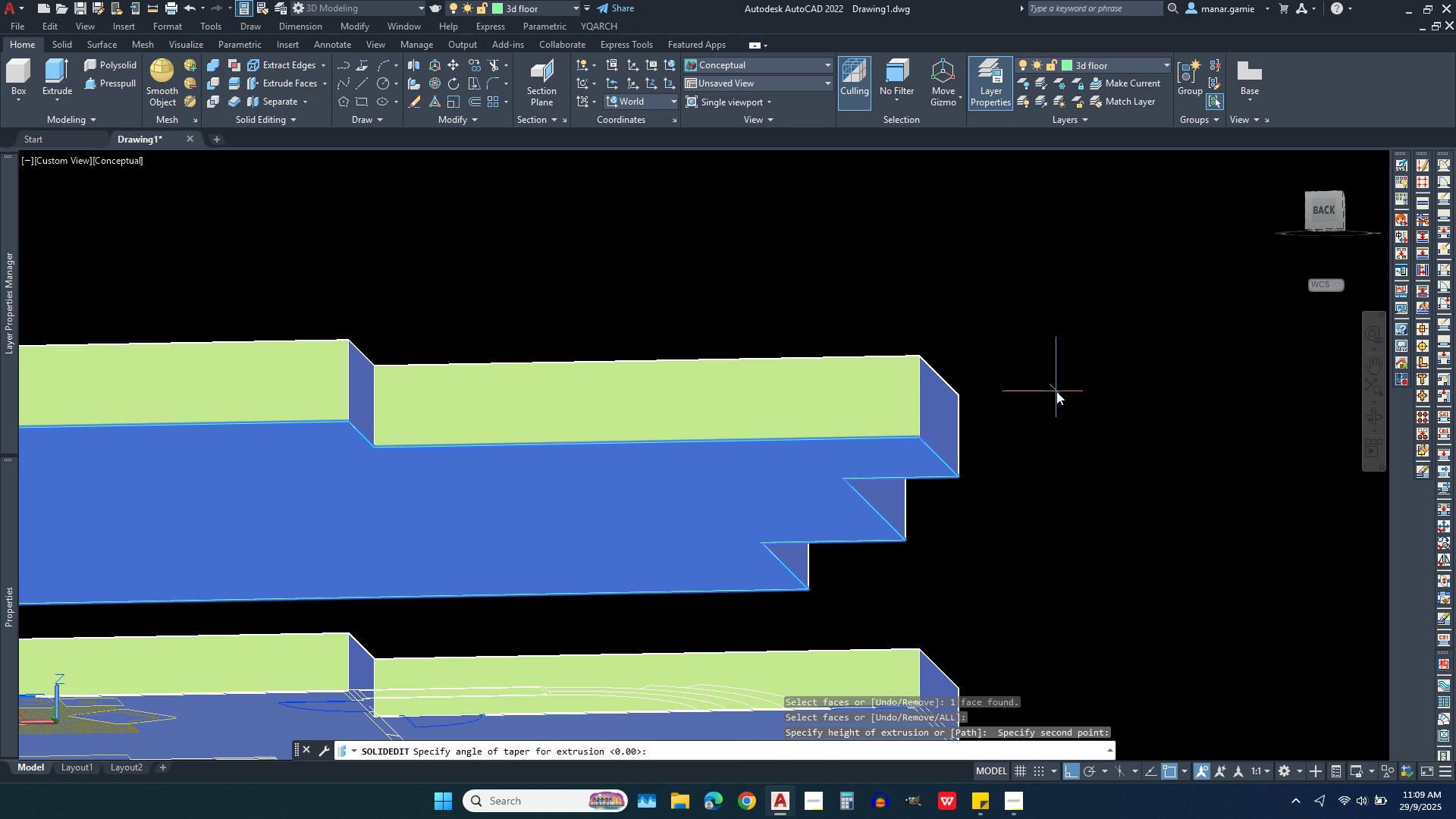 
left_click([1056, 391])
 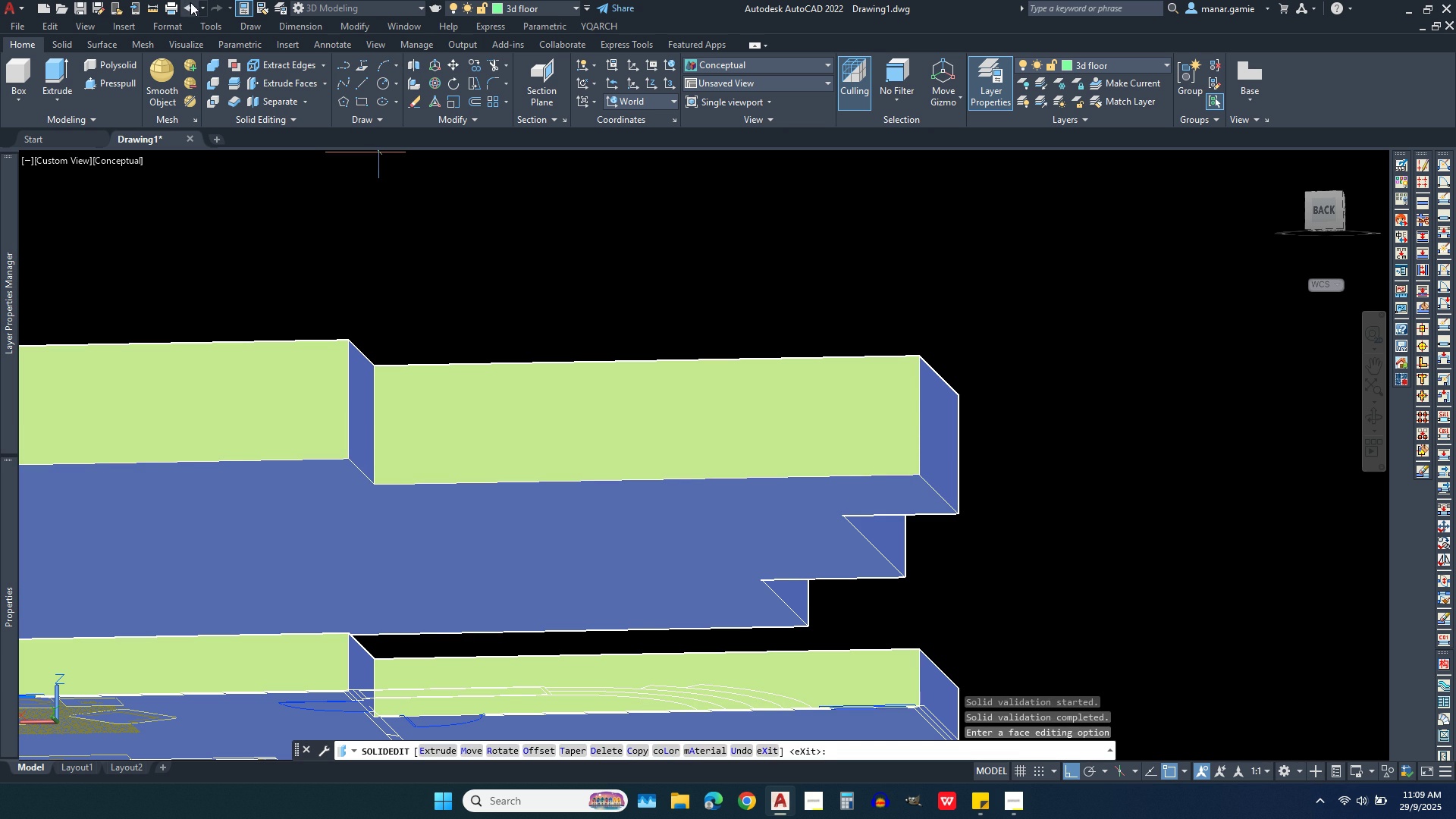 
left_click([193, 8])
 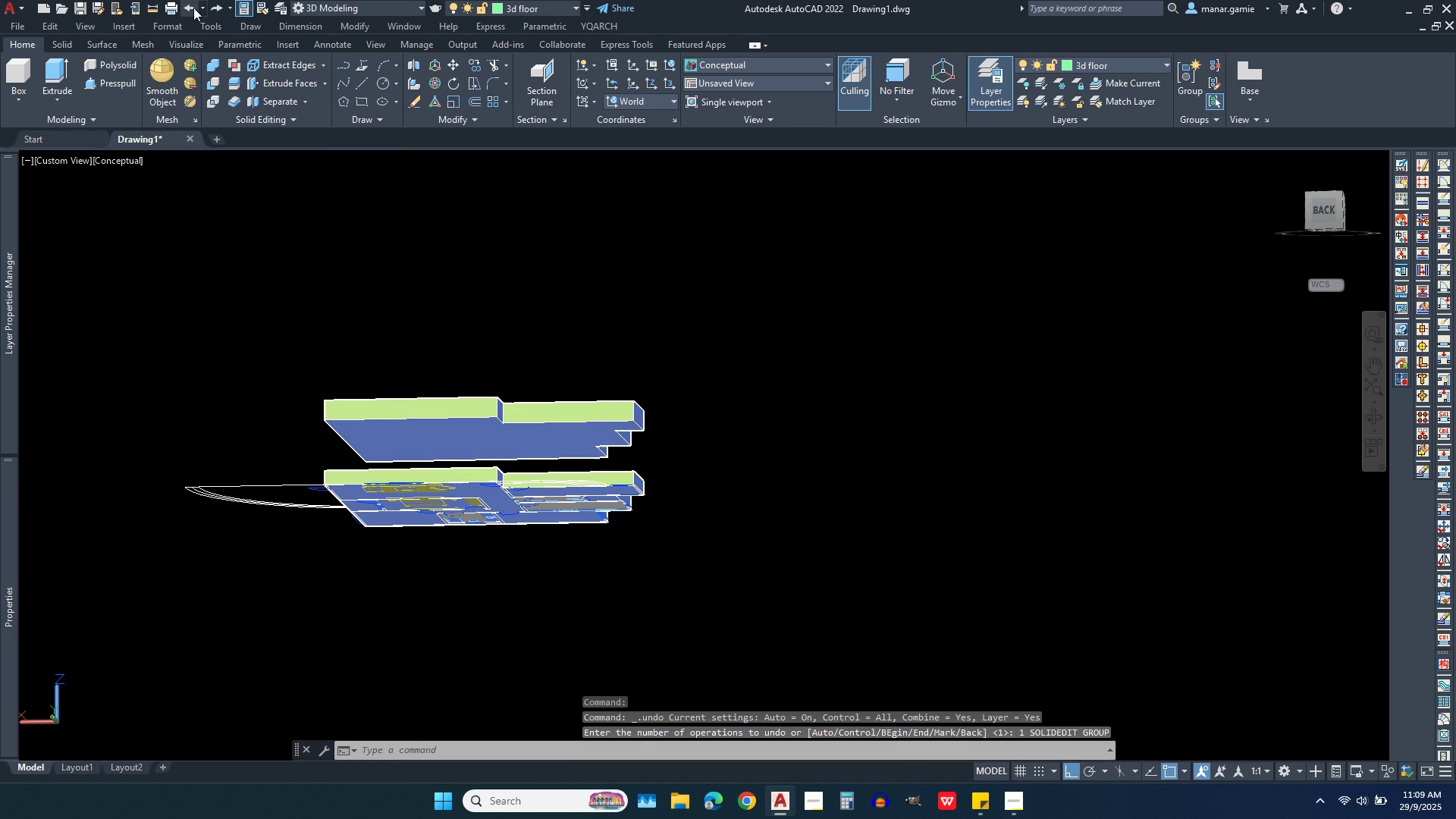 
left_click([193, 8])
 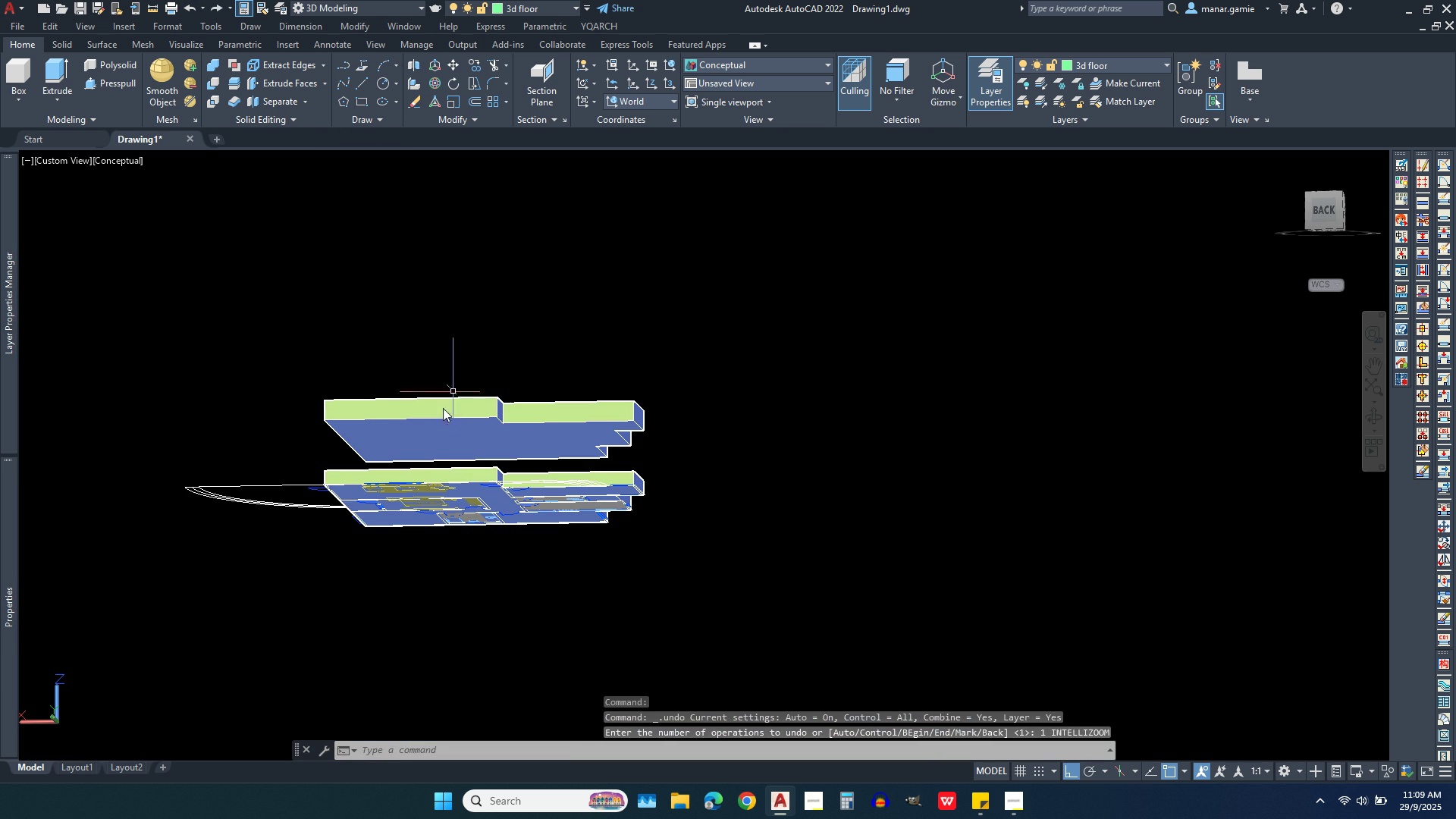 
scroll: coordinate [430, 435], scroll_direction: up, amount: 3.0
 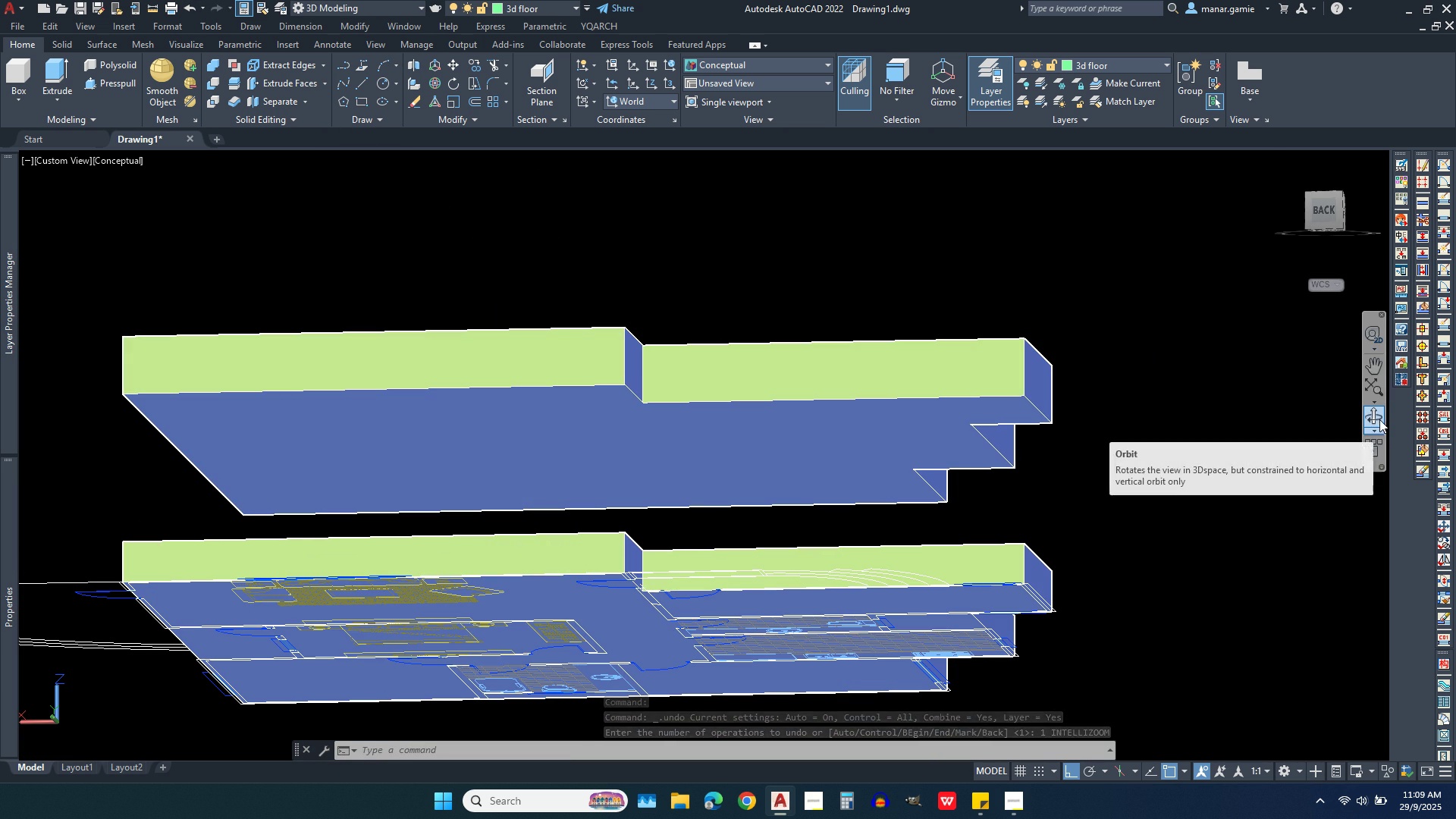 
left_click([1367, 411])
 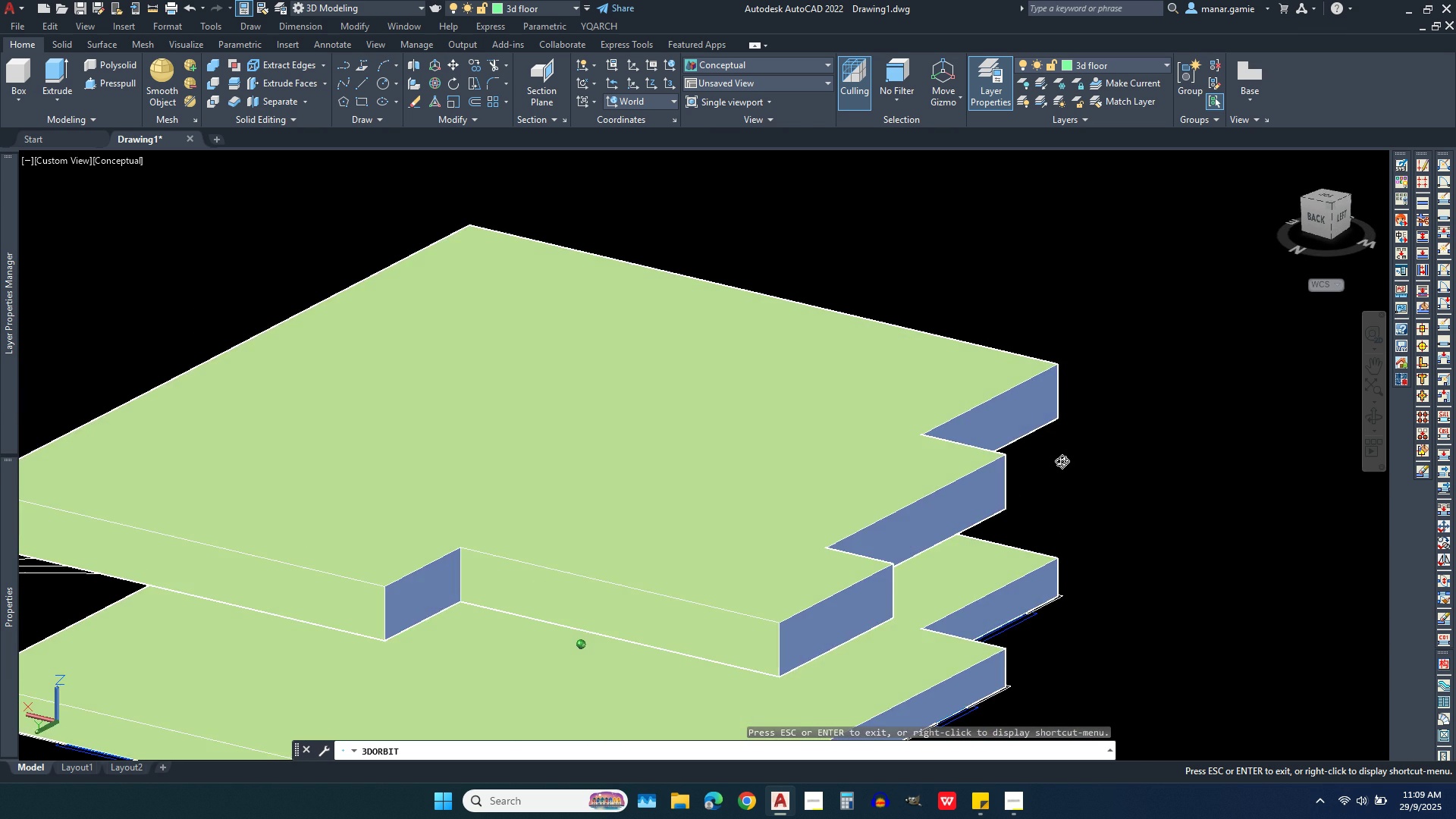 
scroll: coordinate [1040, 371], scroll_direction: down, amount: 5.0
 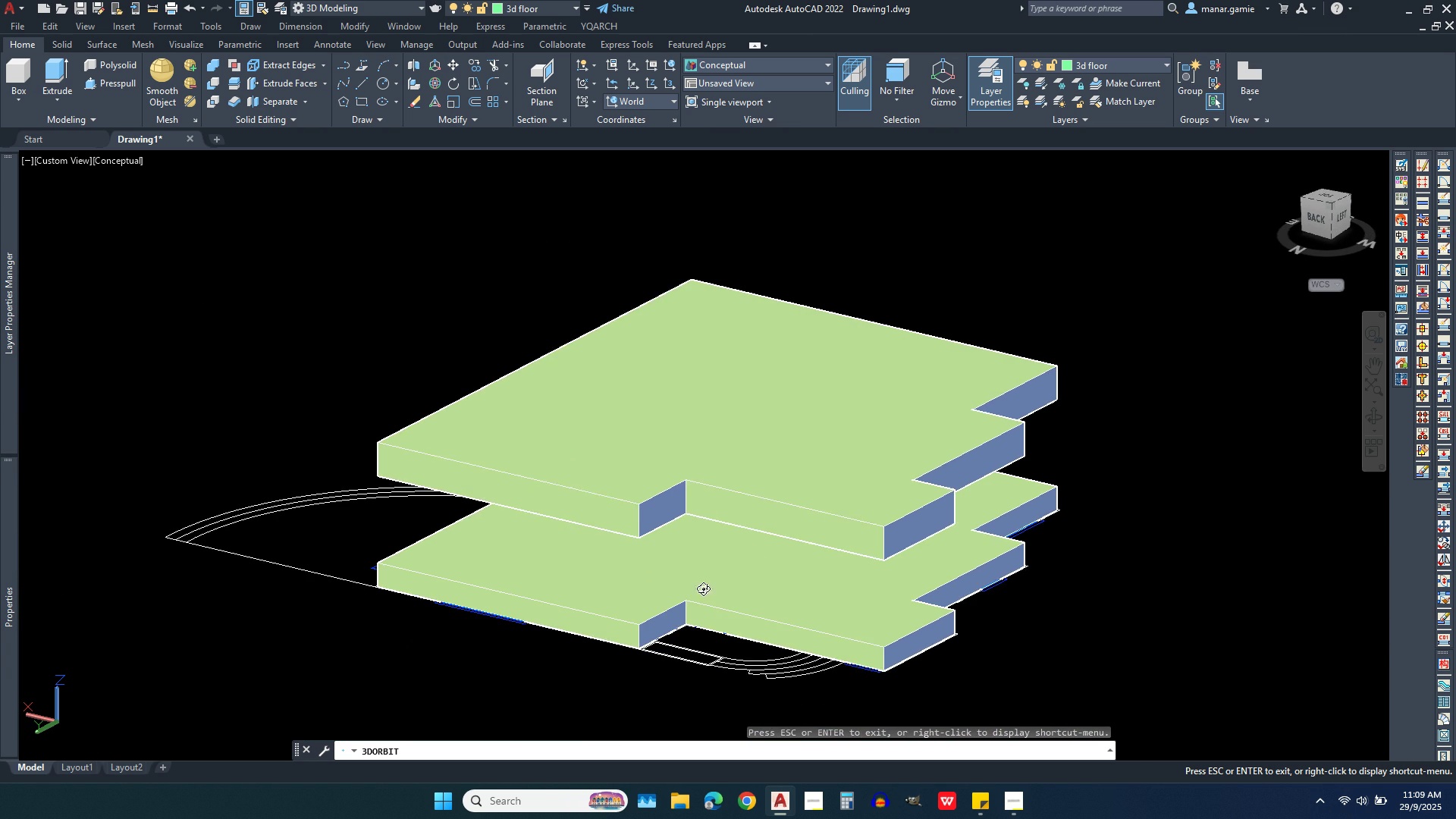 
scroll: coordinate [690, 594], scroll_direction: up, amount: 4.0
 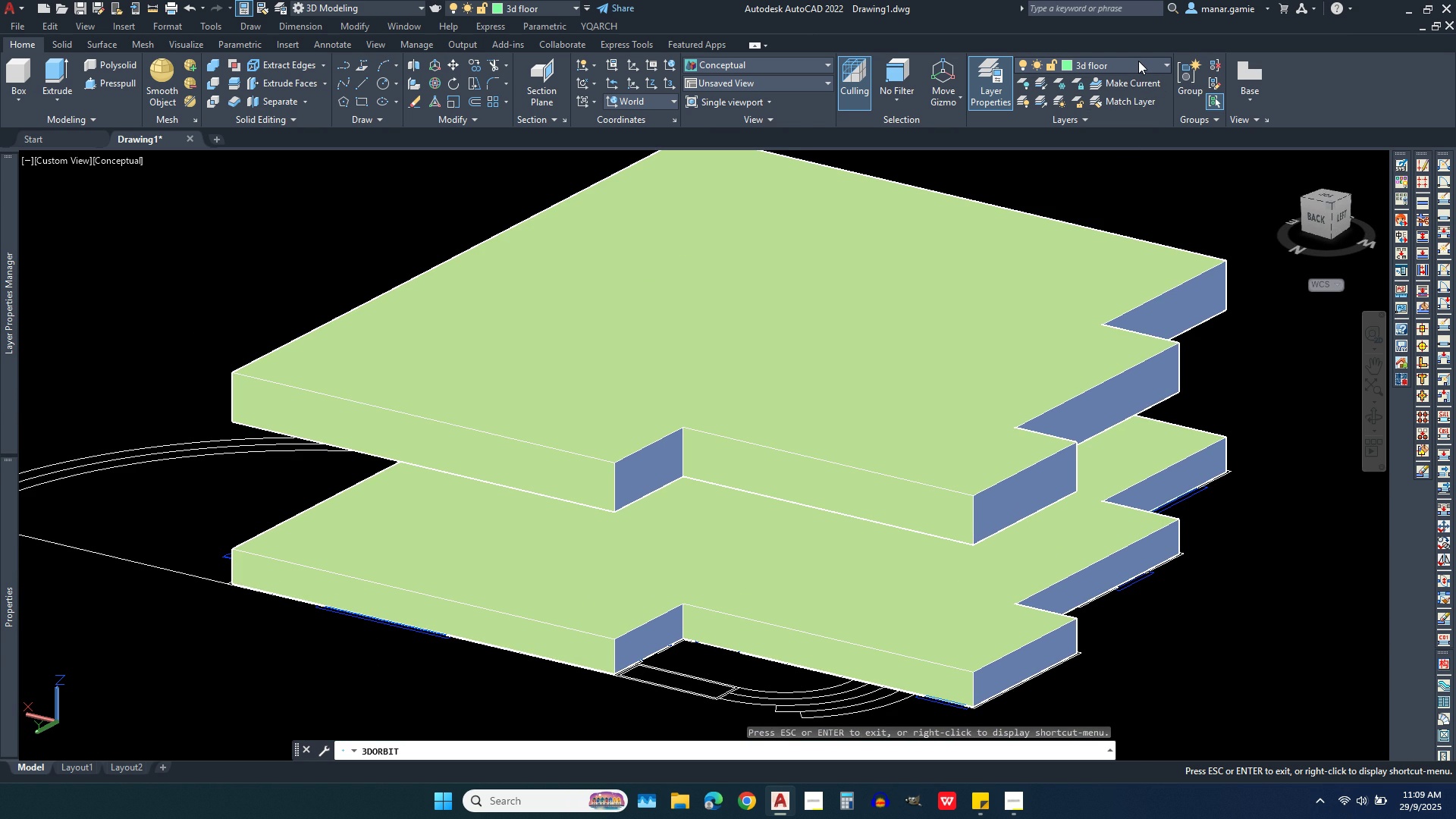 
left_click([1138, 61])
 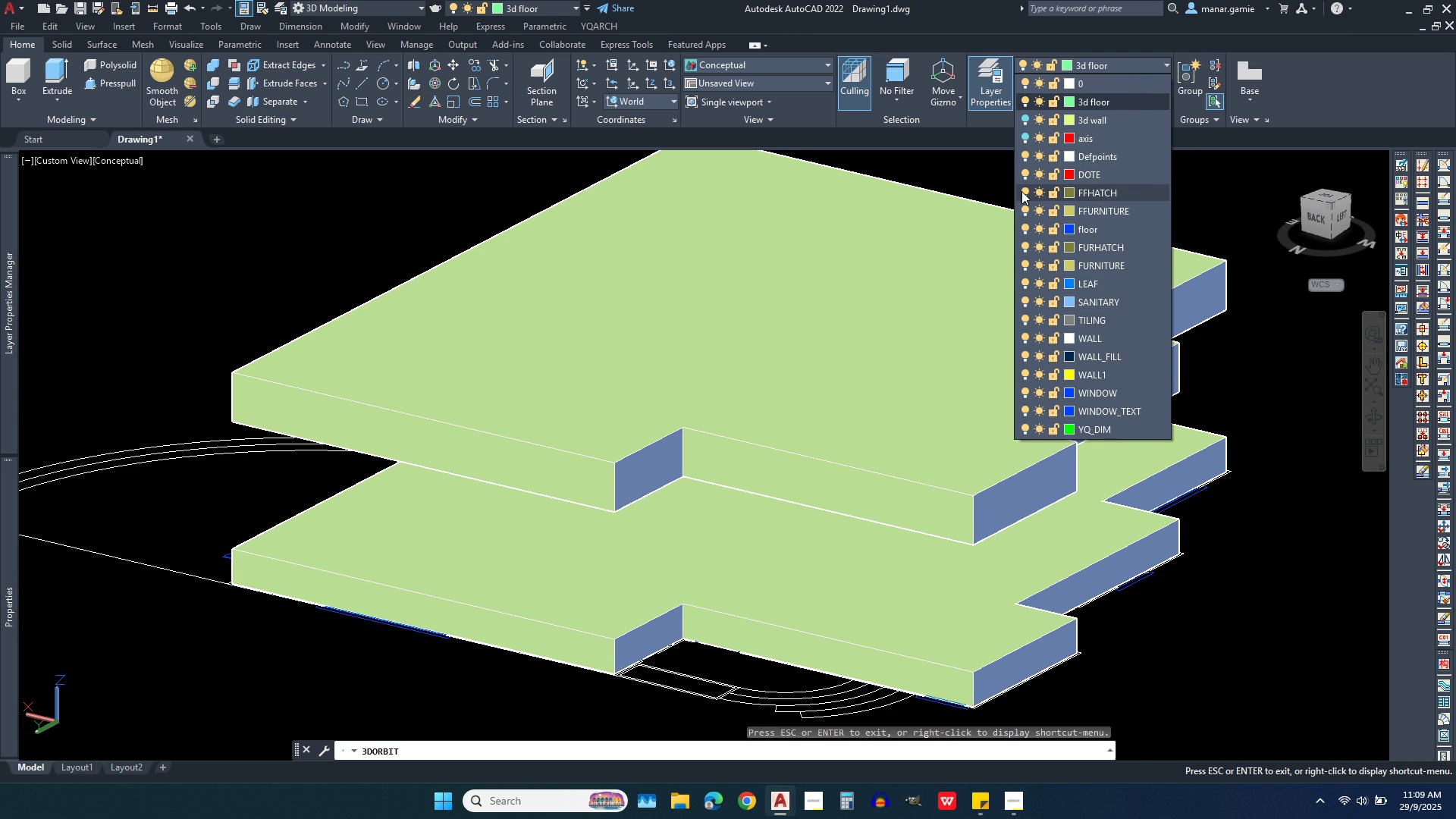 
wait(8.06)
 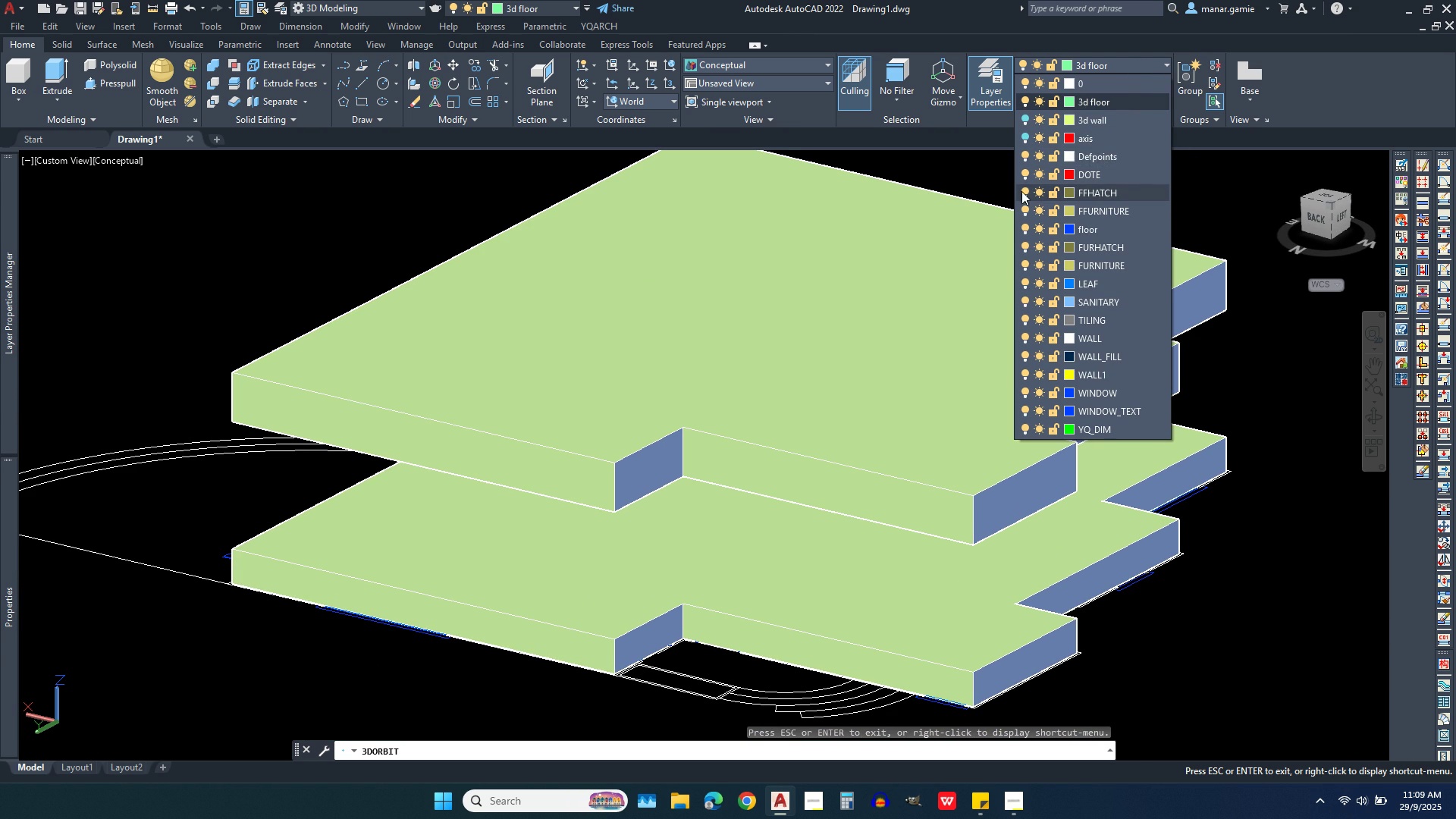 
key(Escape)
 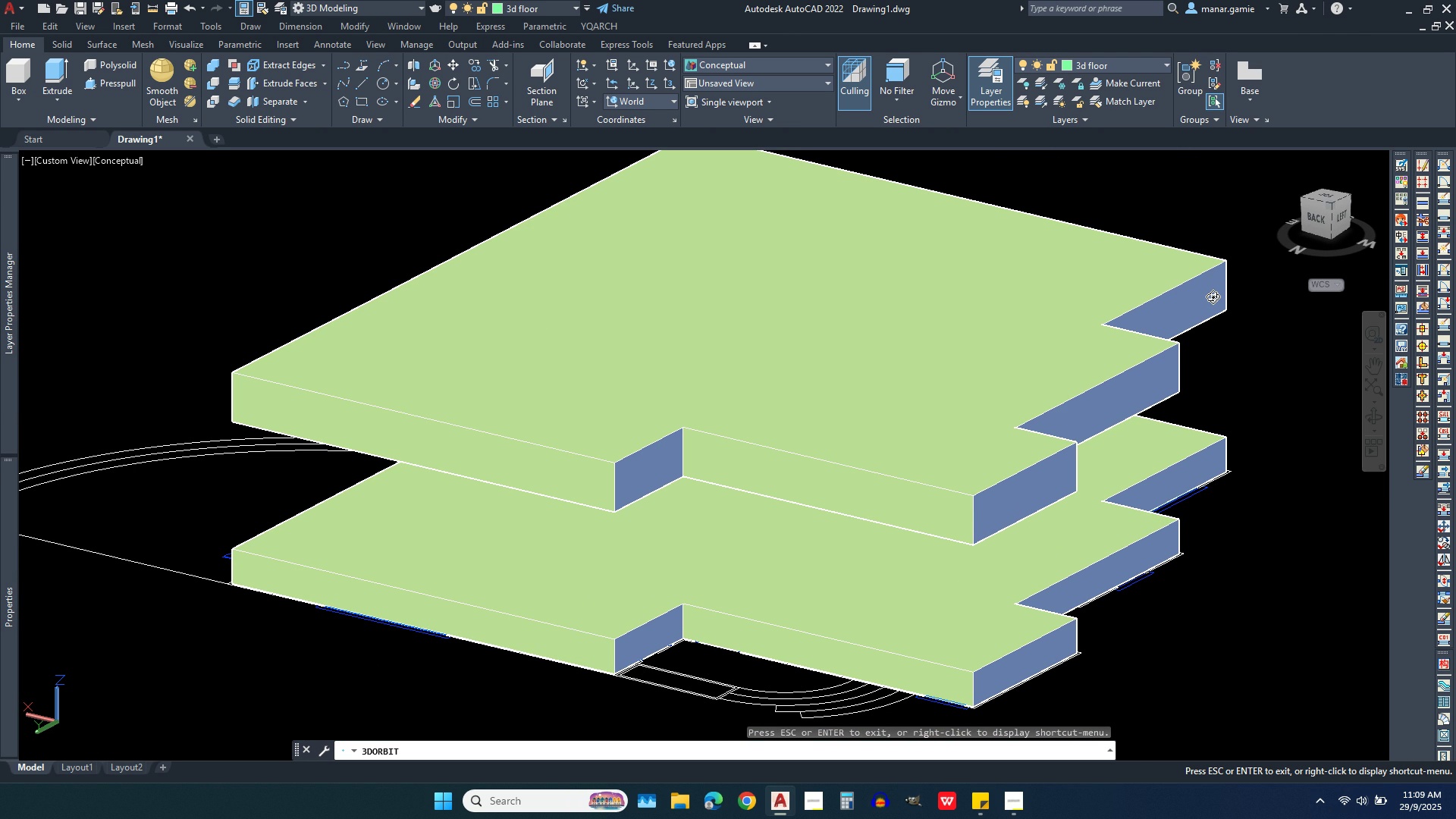 
key(Escape)
 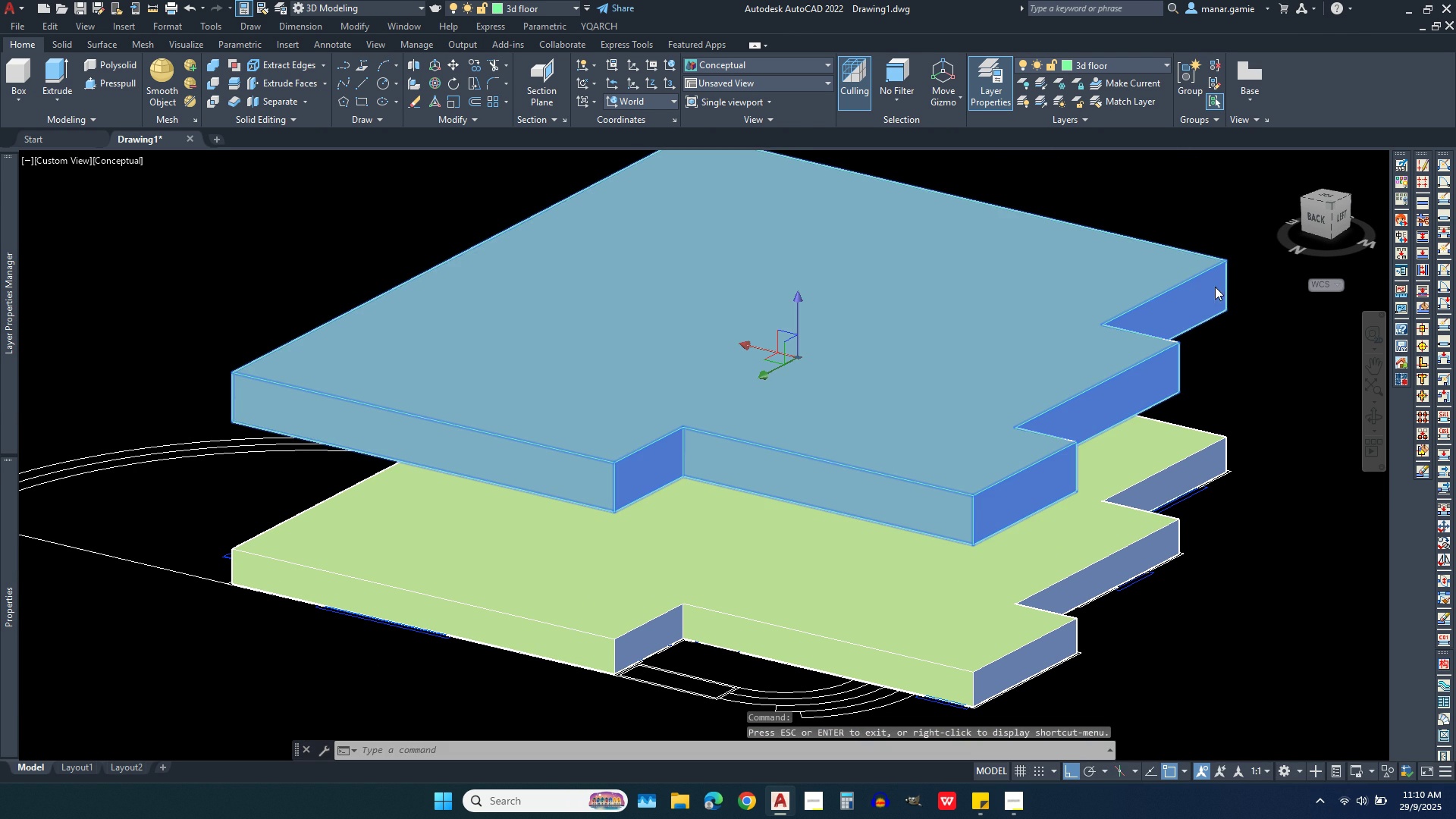 
left_click([1215, 287])
 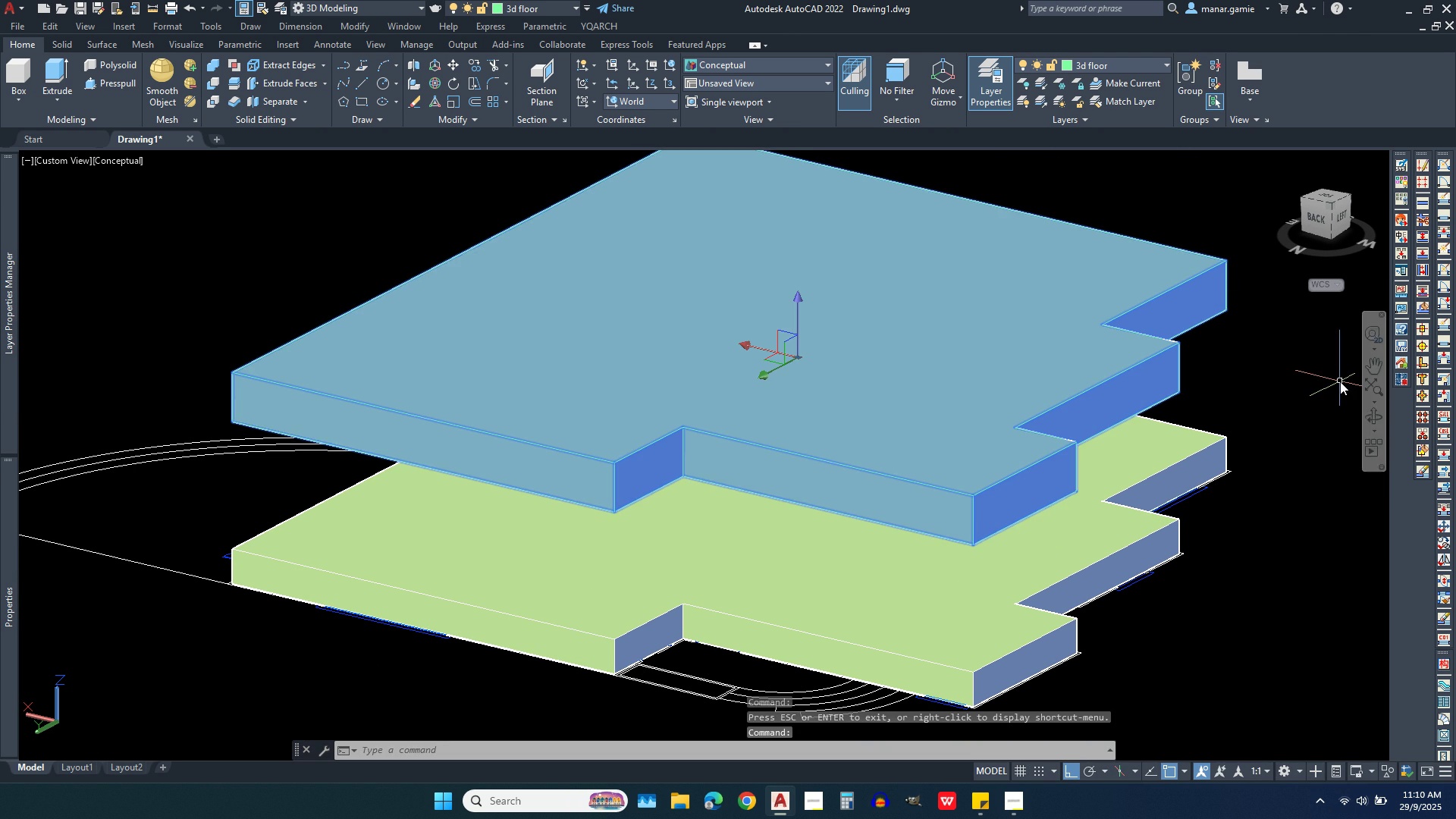 
key(Delete)
 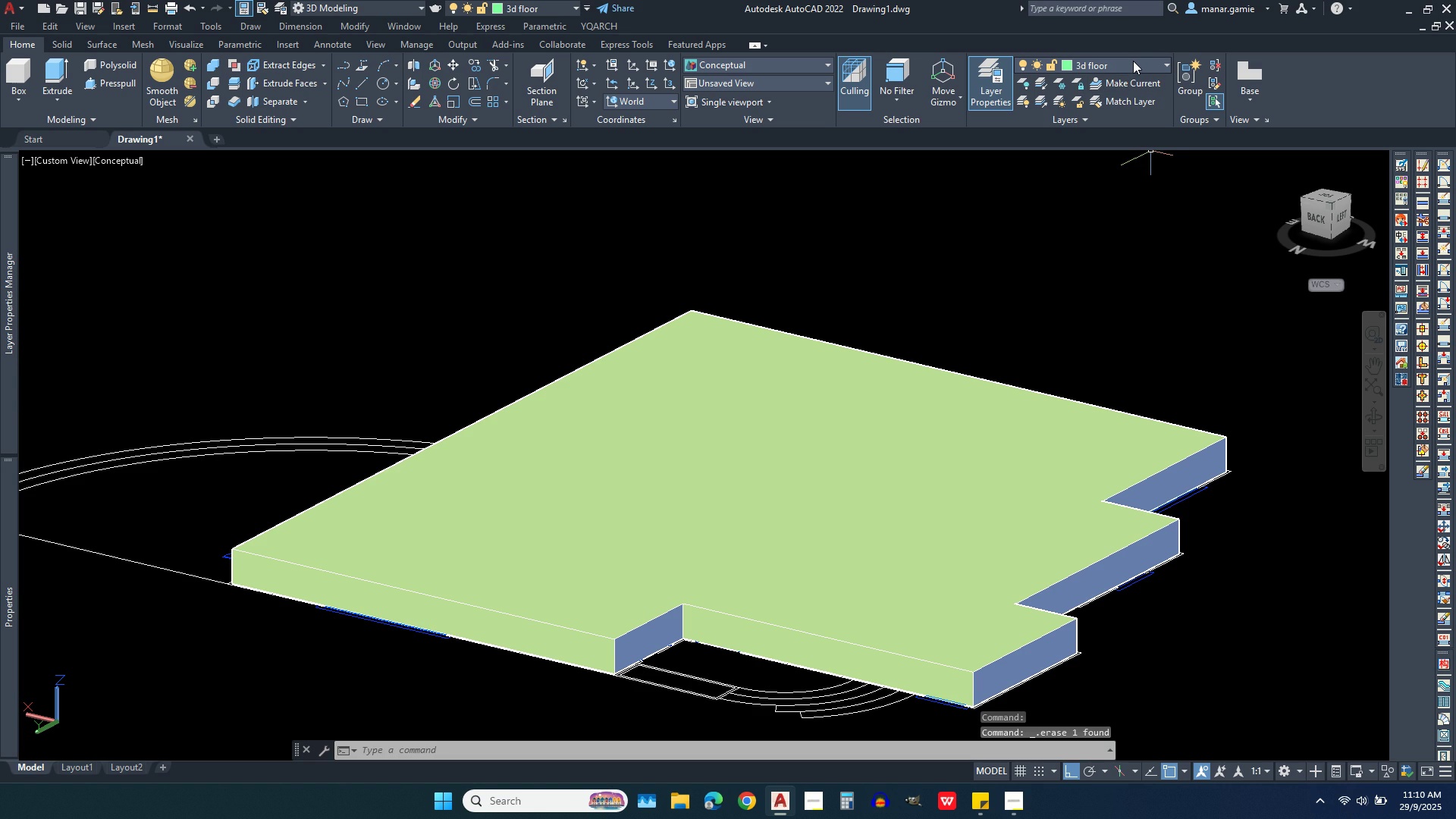 
left_click([1133, 61])
 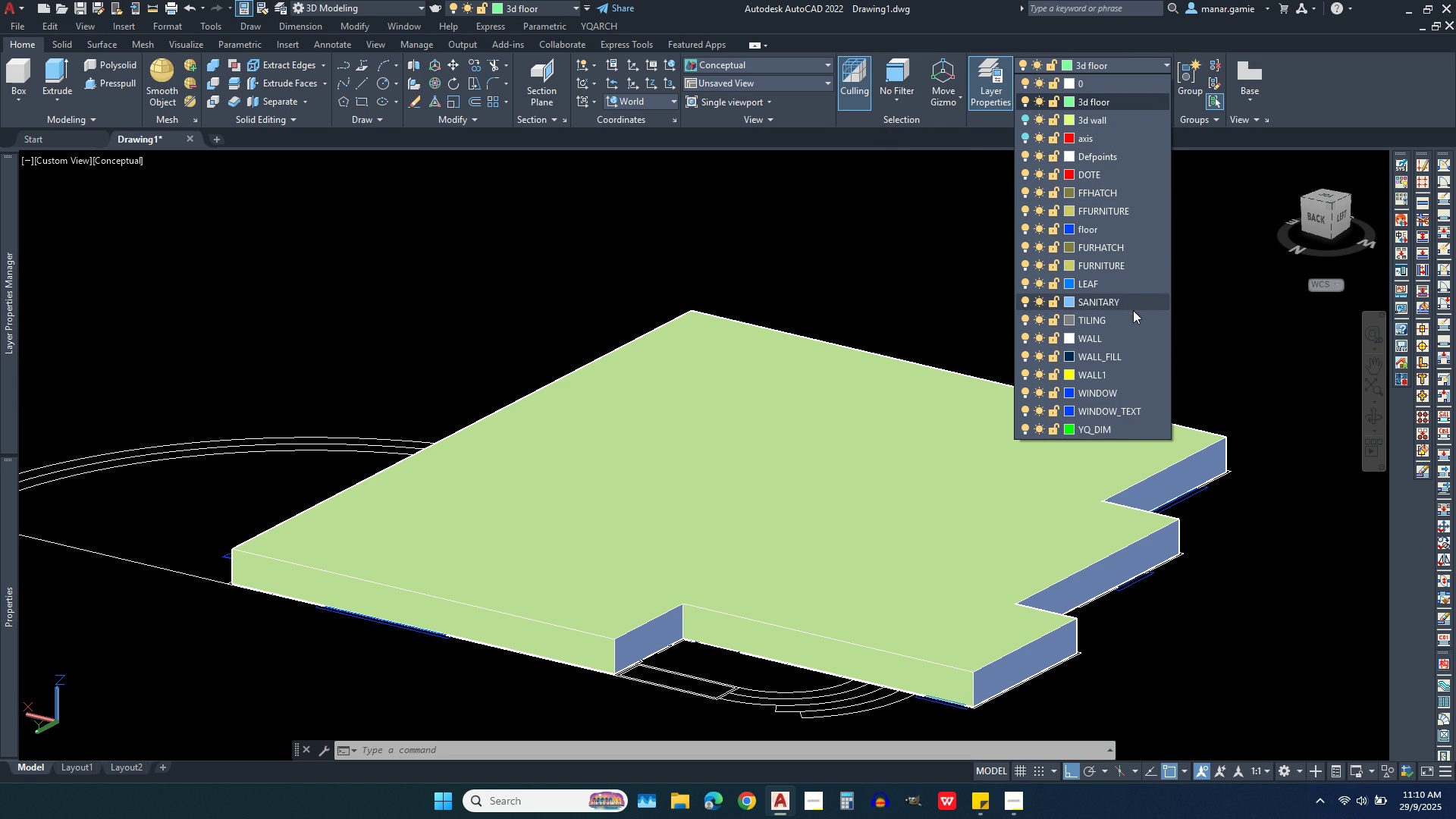 
left_click([1133, 334])
 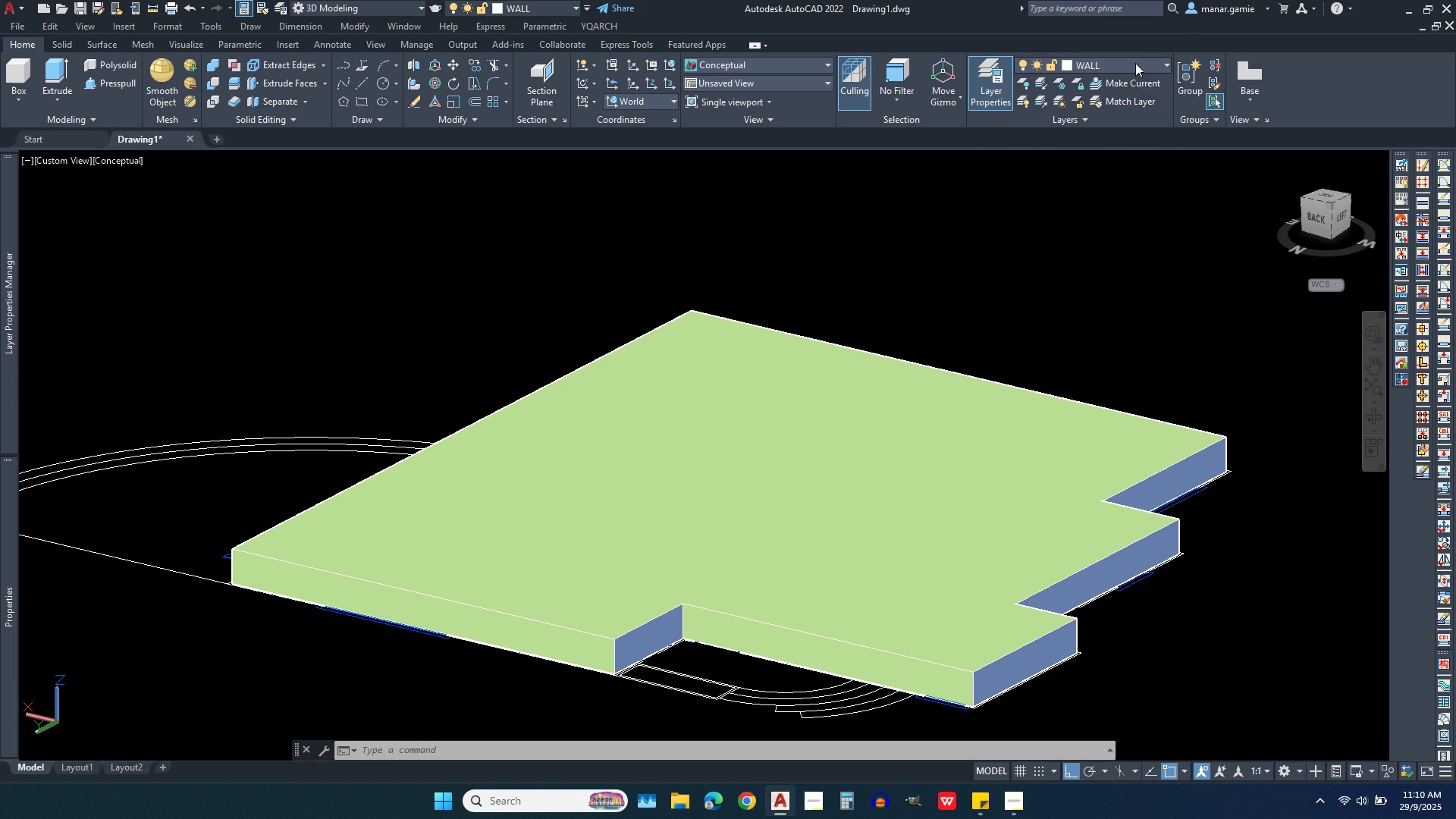 
left_click([1135, 63])
 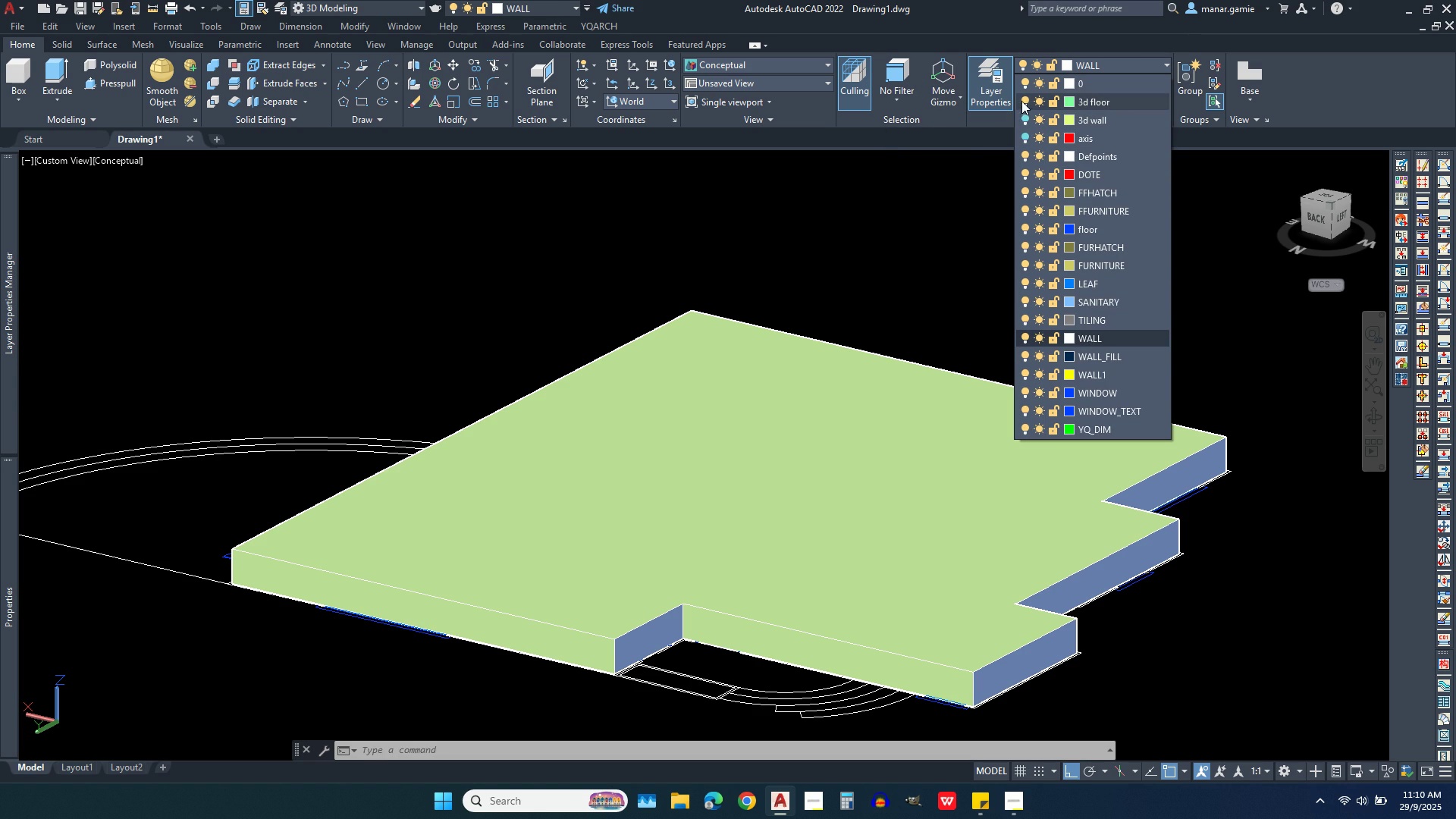 
left_click([1024, 98])
 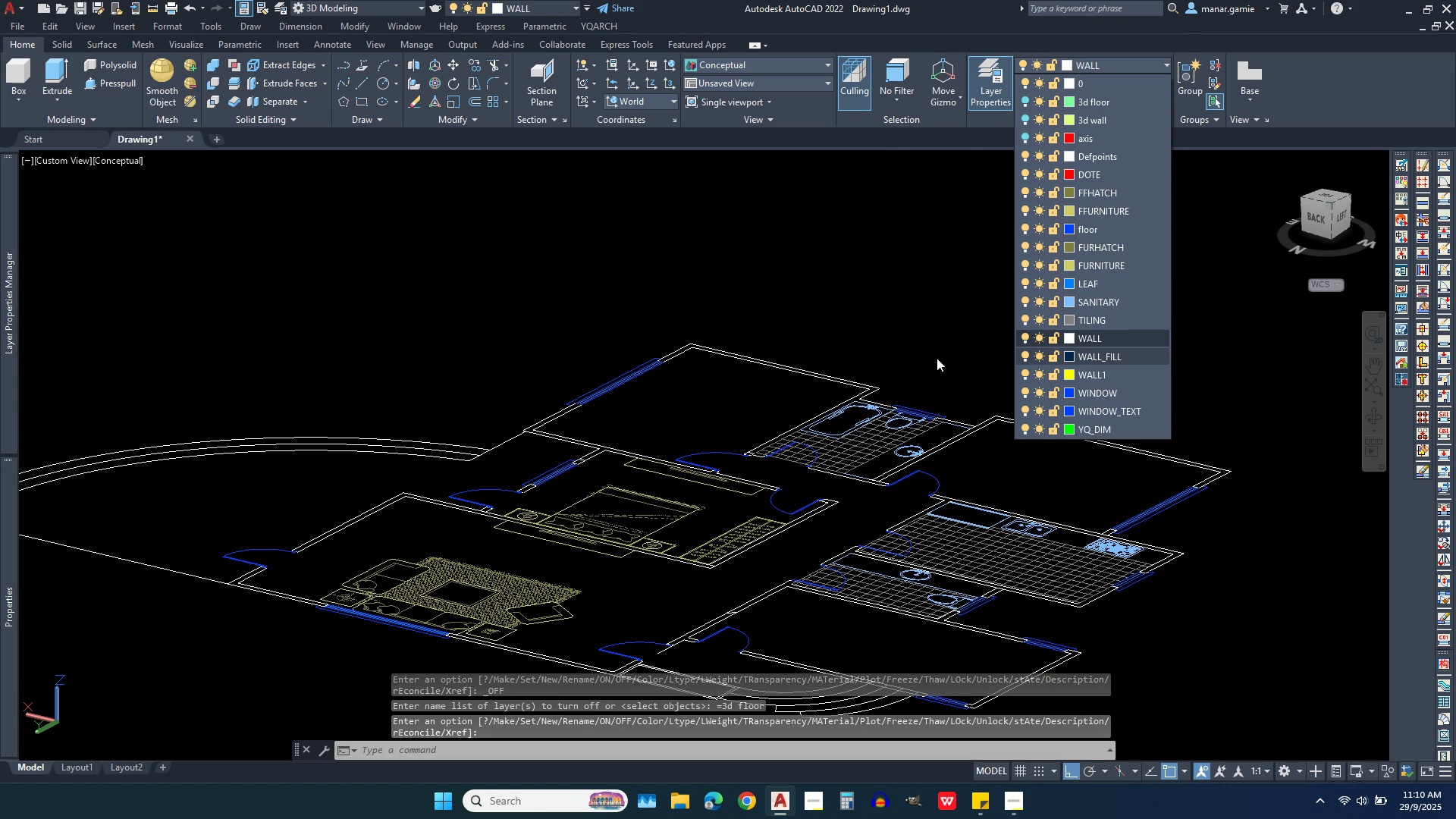 
scroll: coordinate [871, 350], scroll_direction: down, amount: 1.0
 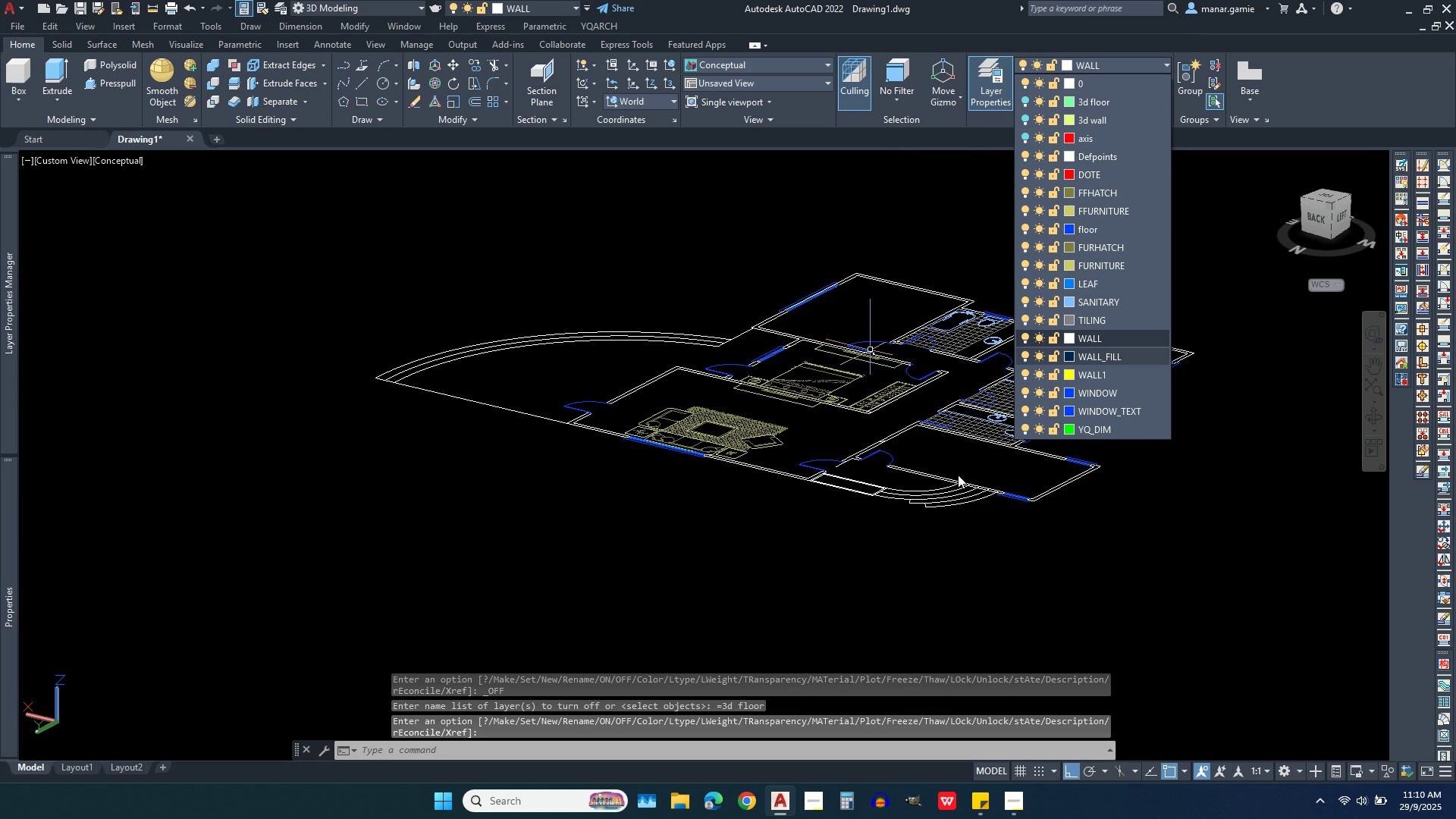 
scroll: coordinate [1103, 512], scroll_direction: up, amount: 2.0
 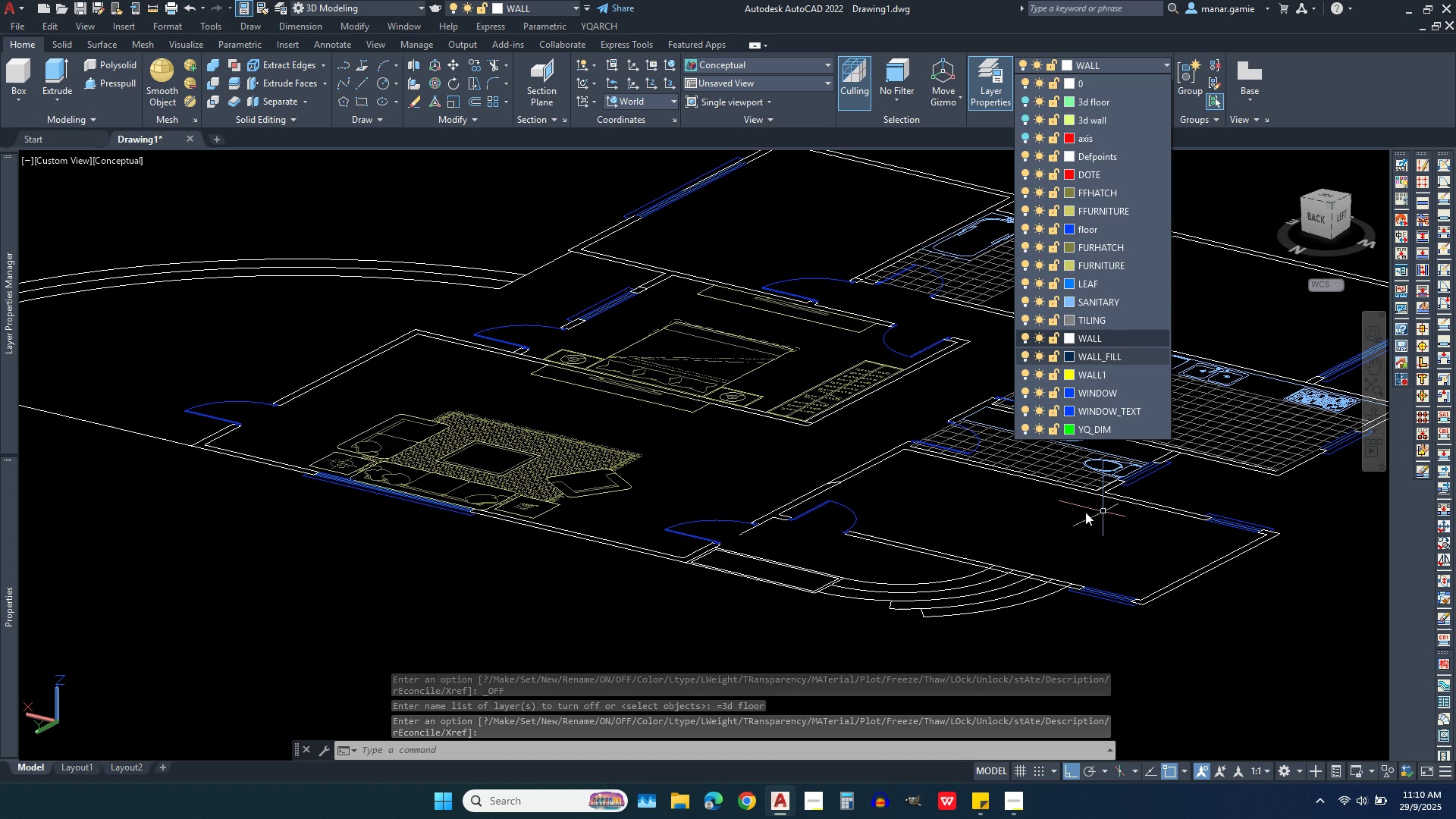 
key(Escape)
 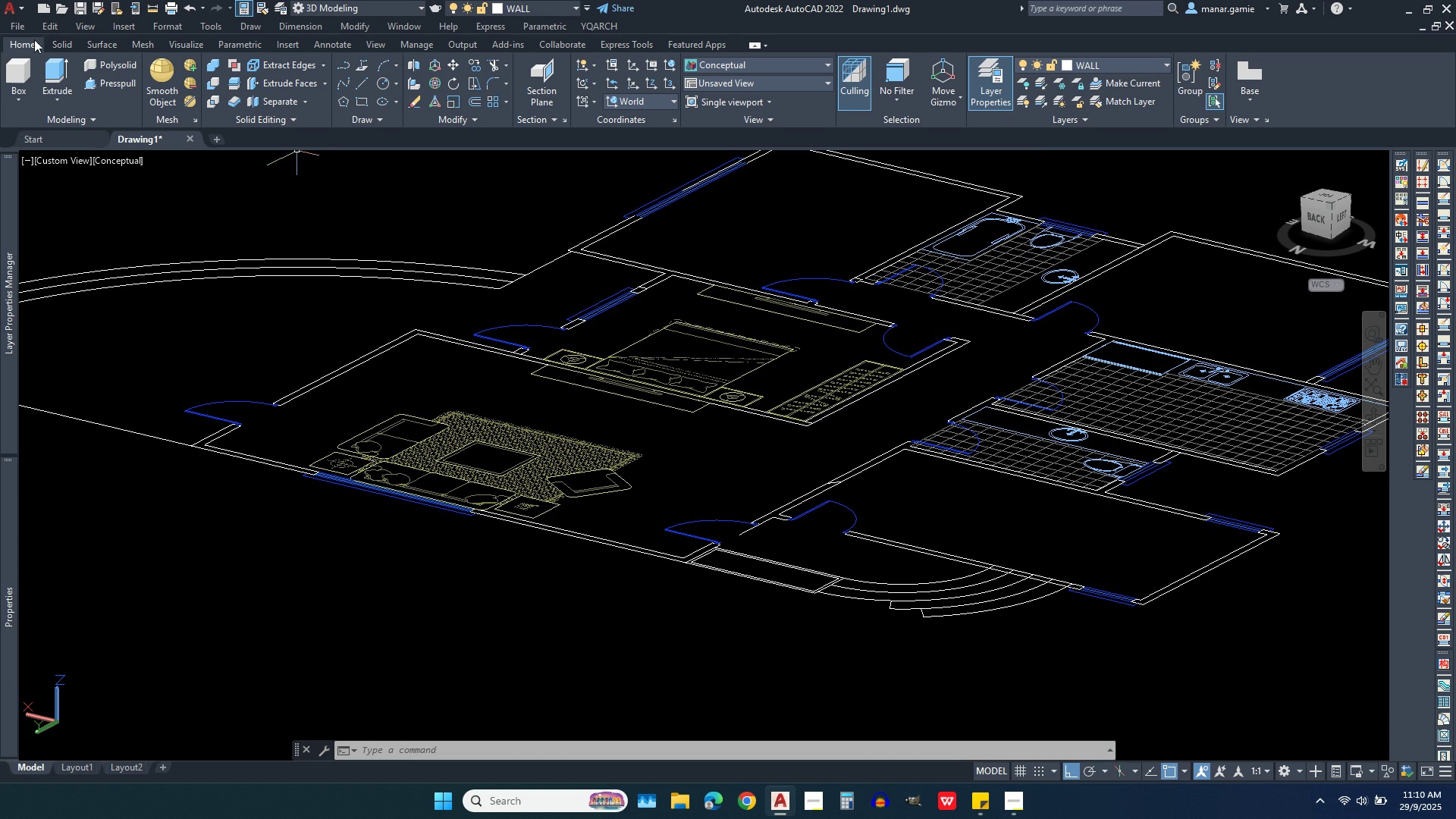 
left_click([50, 27])
 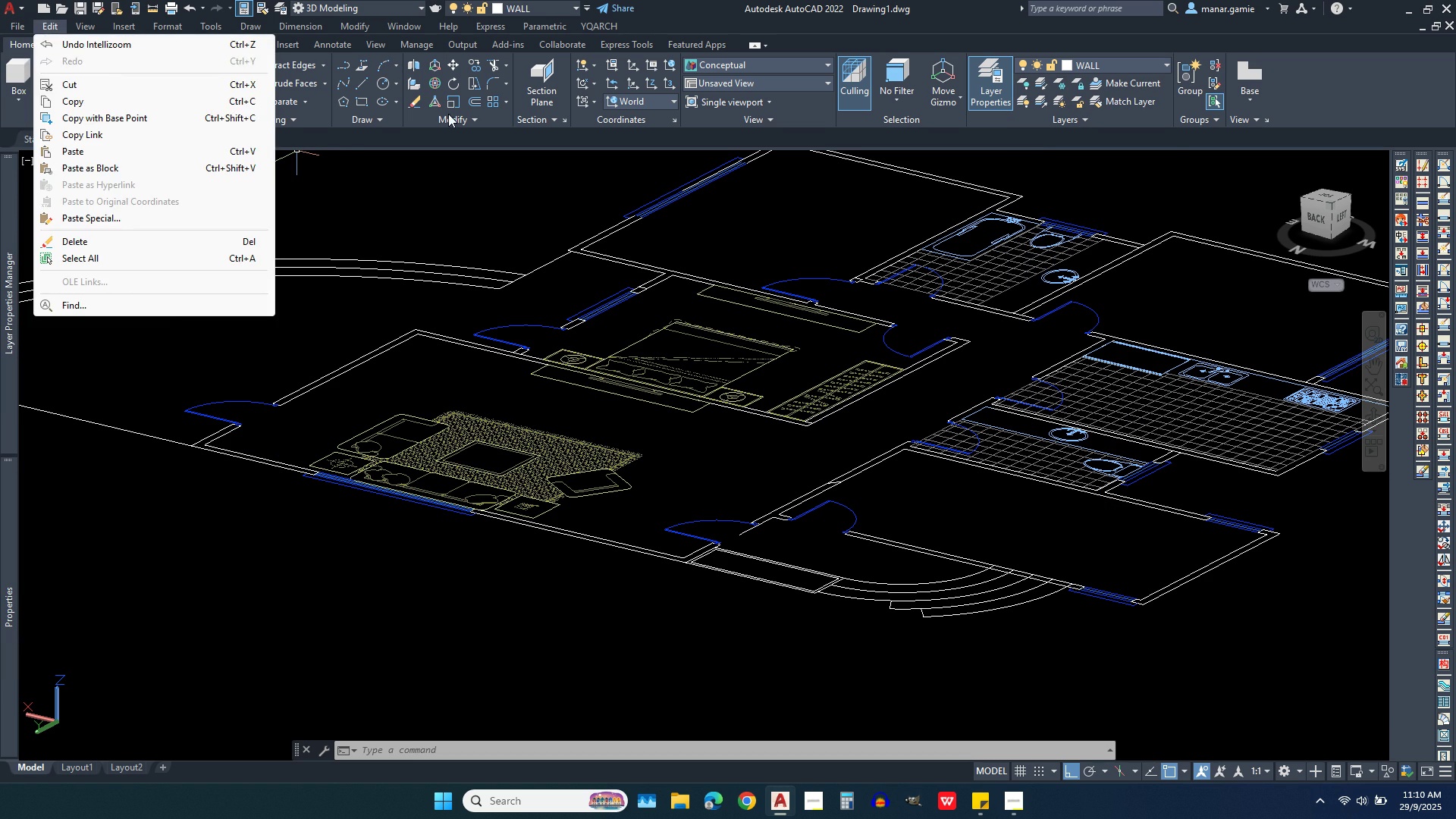 
left_click([422, 106])
 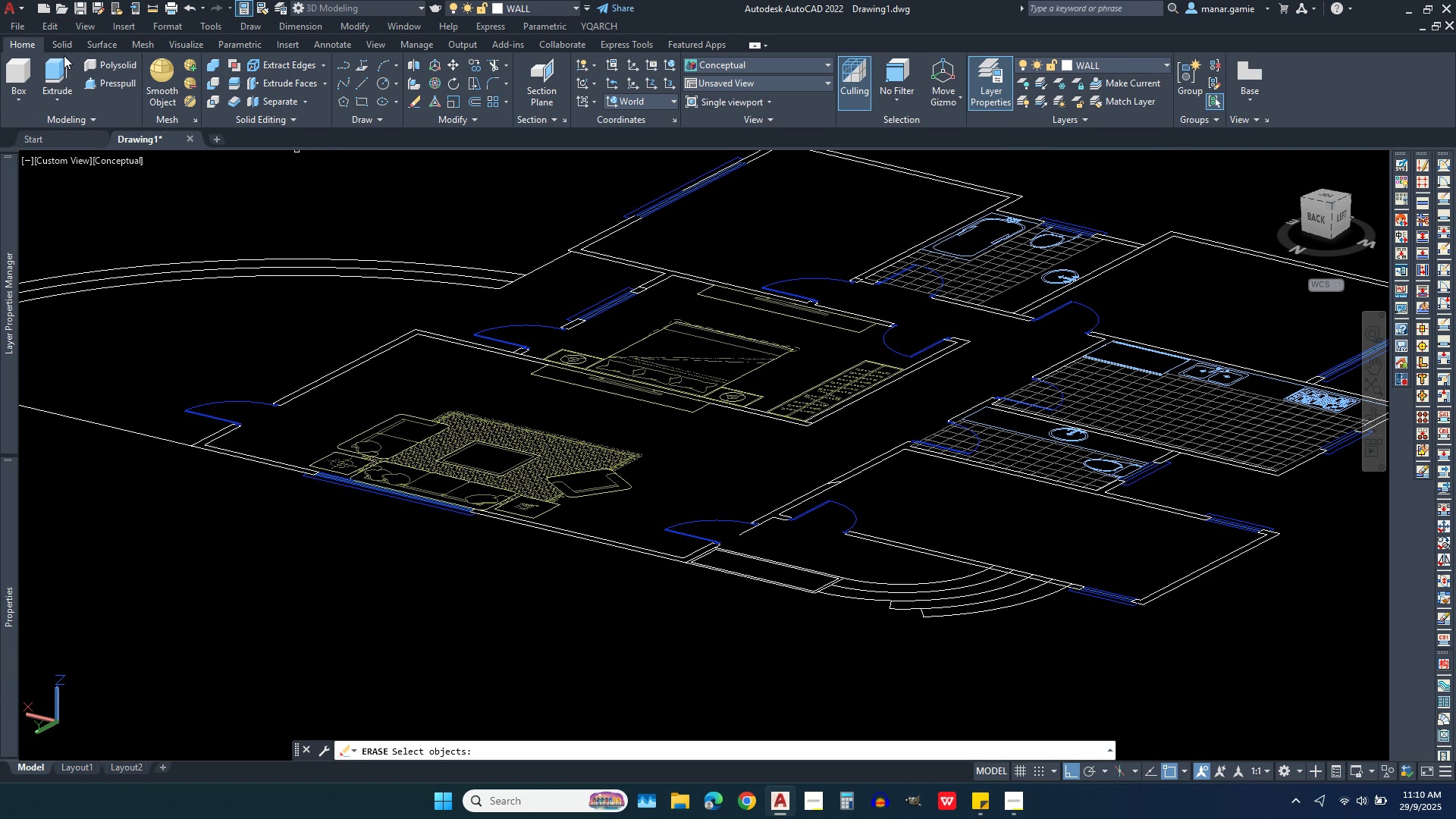 
wait(5.61)
 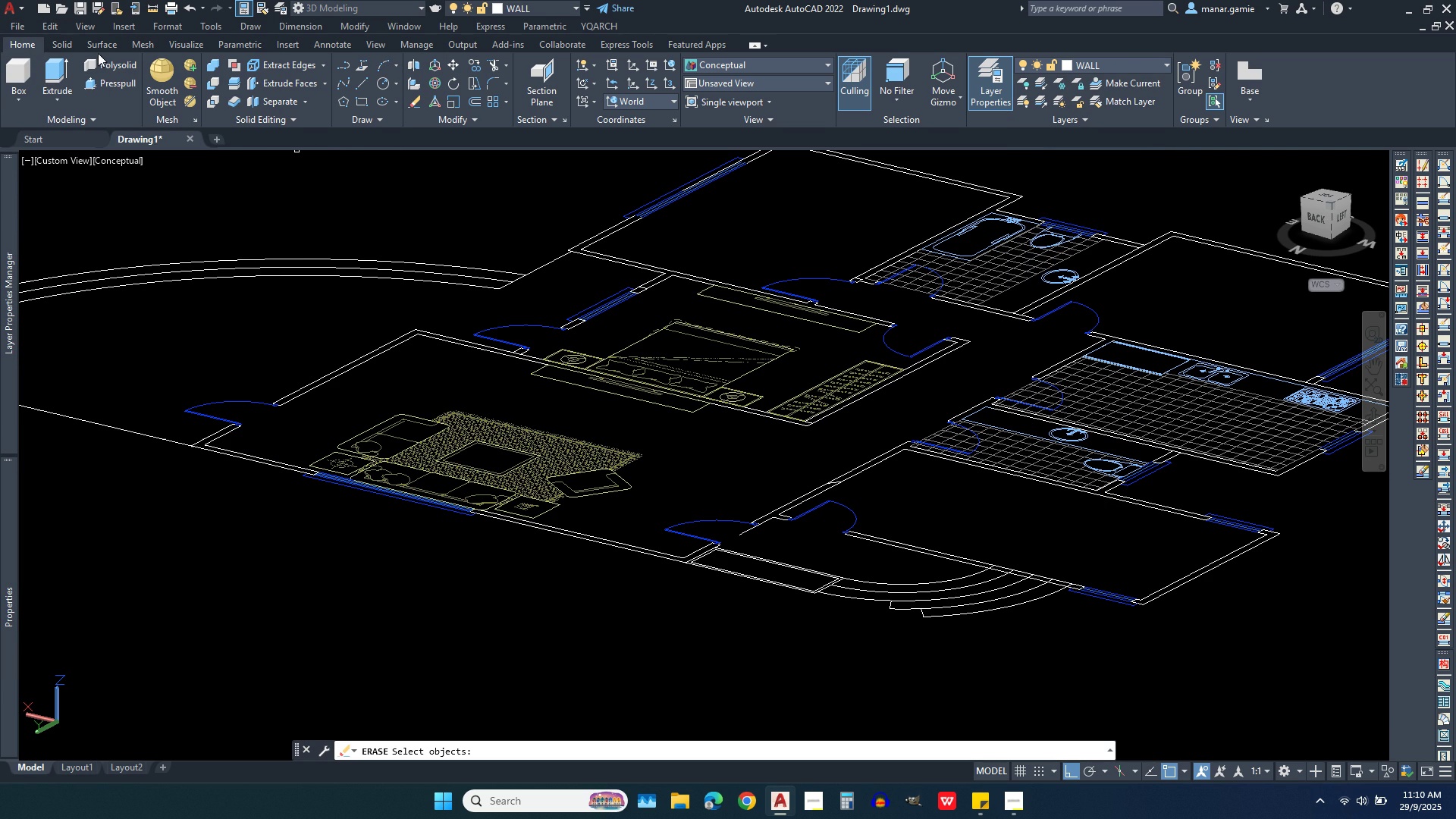 
left_click([273, 45])
 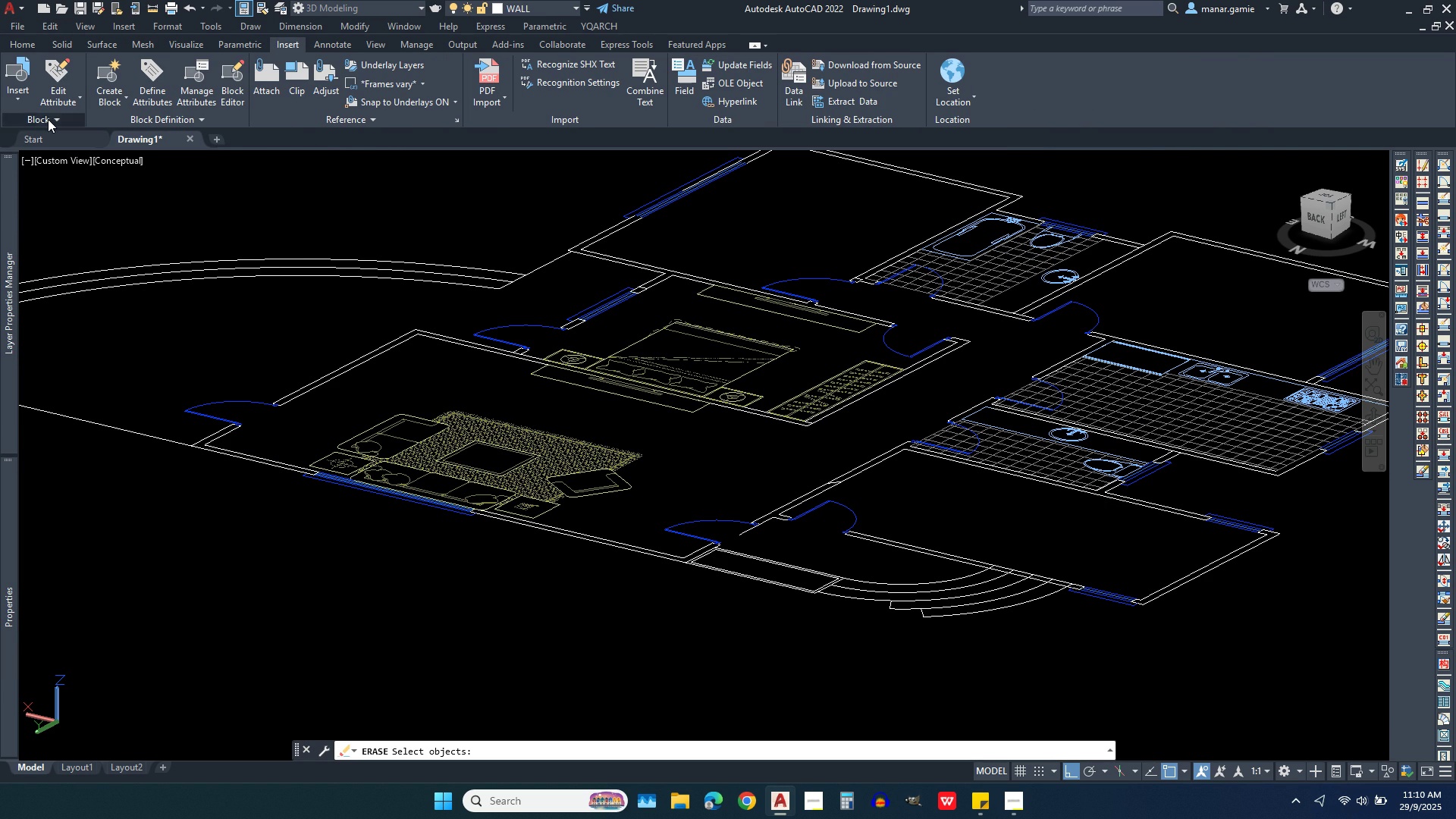 
left_click([48, 119])
 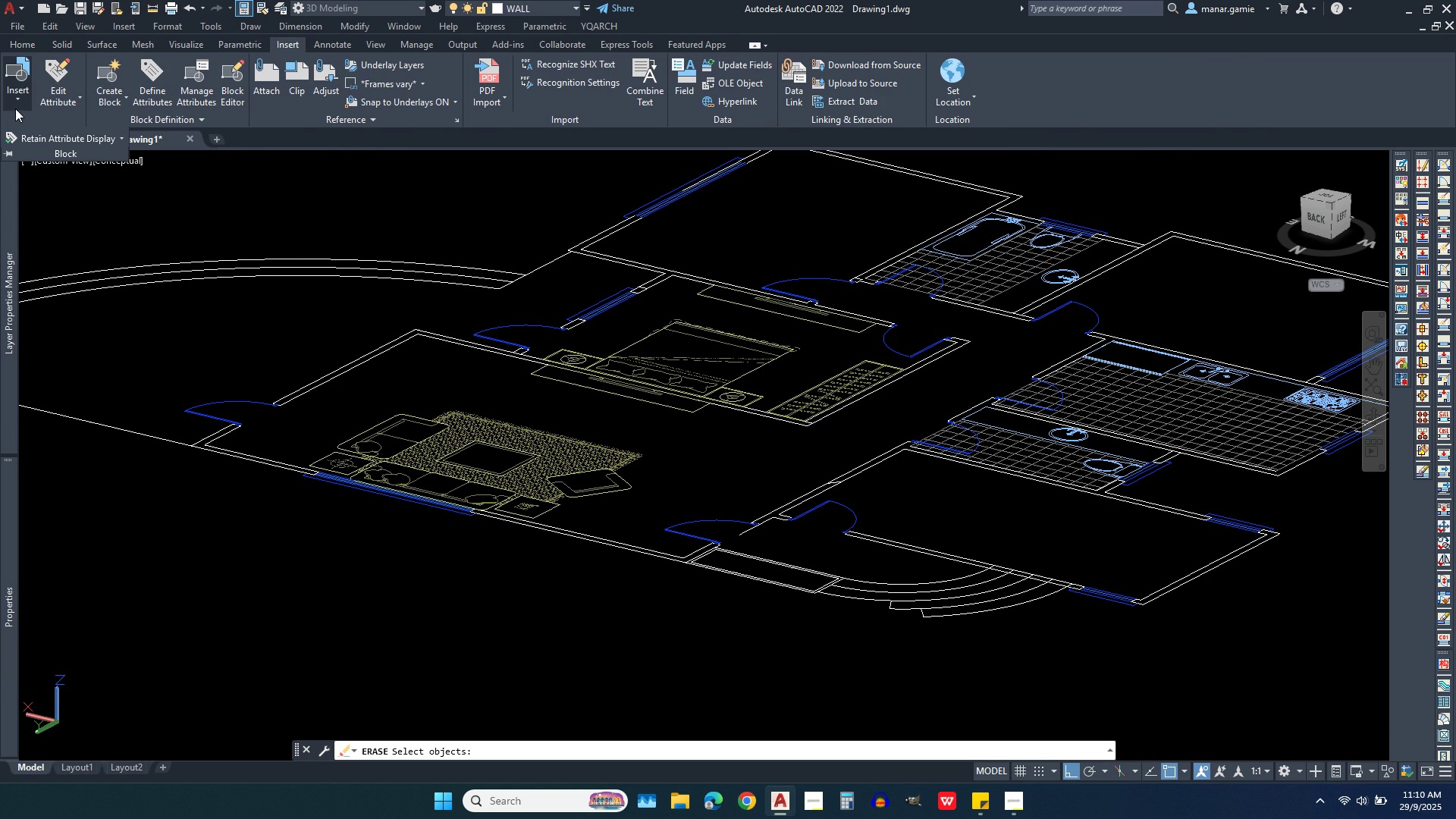 
left_click([15, 106])
 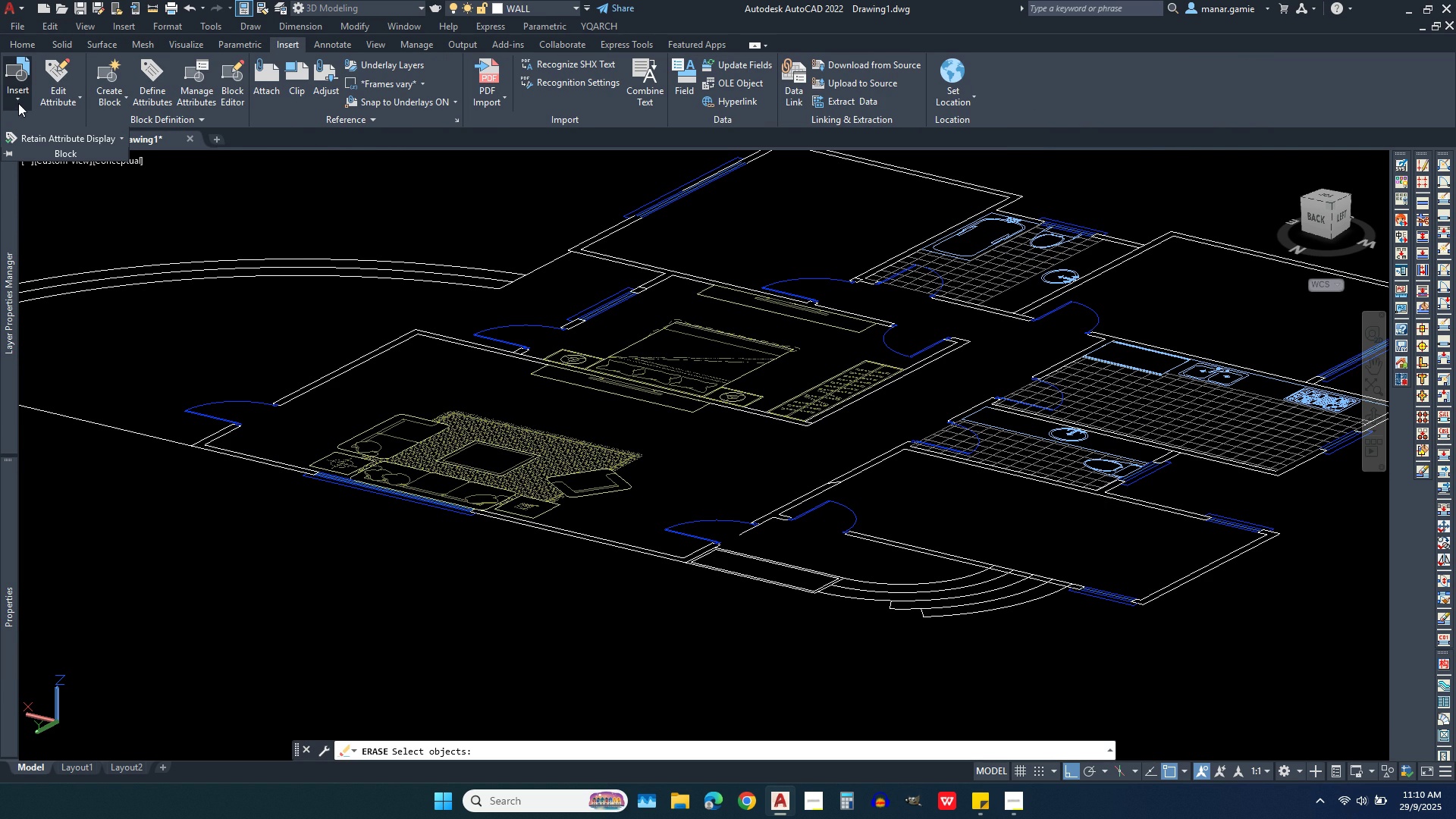 
left_click([15, 98])
 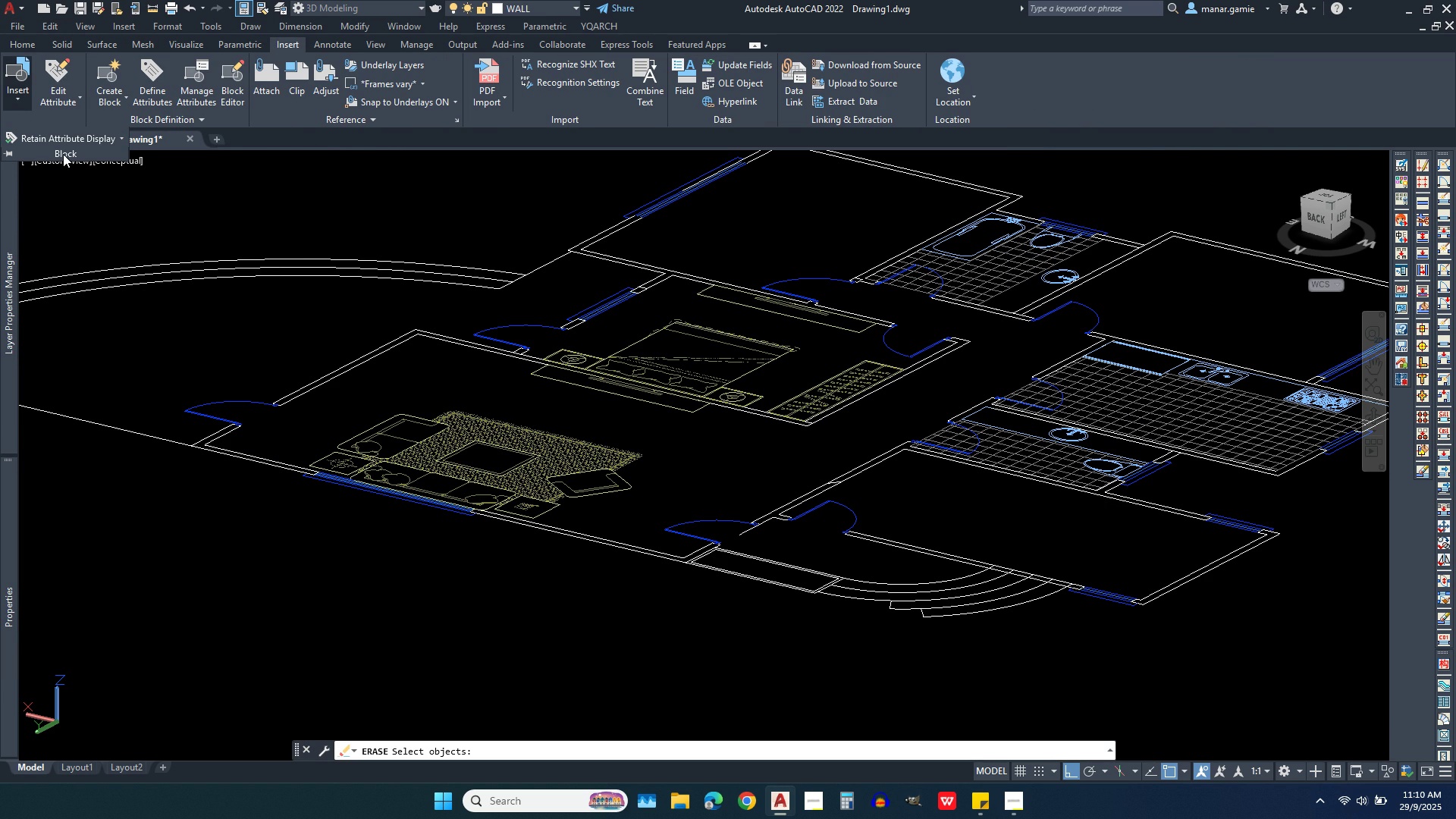 
left_click([63, 156])
 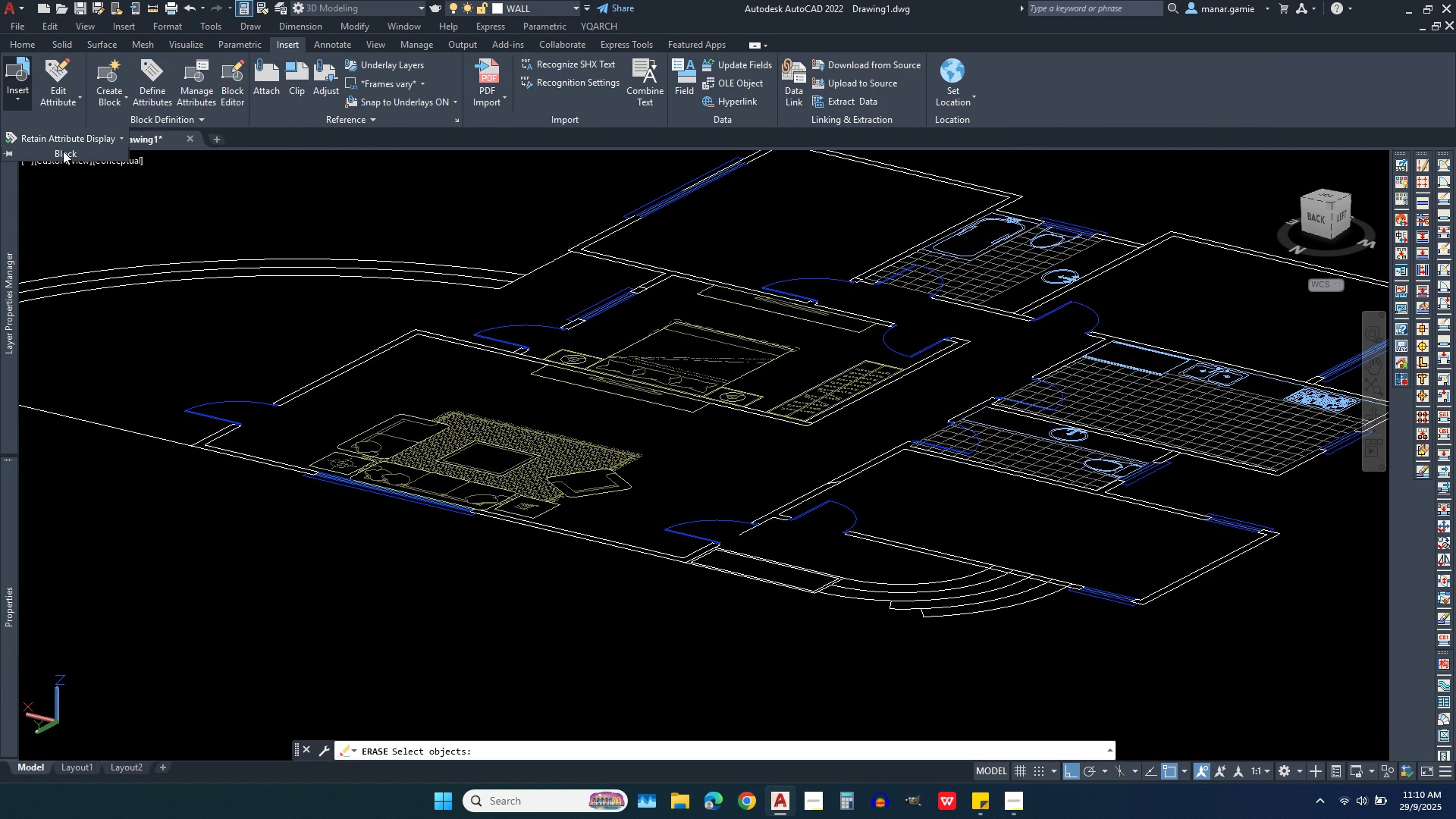 
left_click([63, 151])
 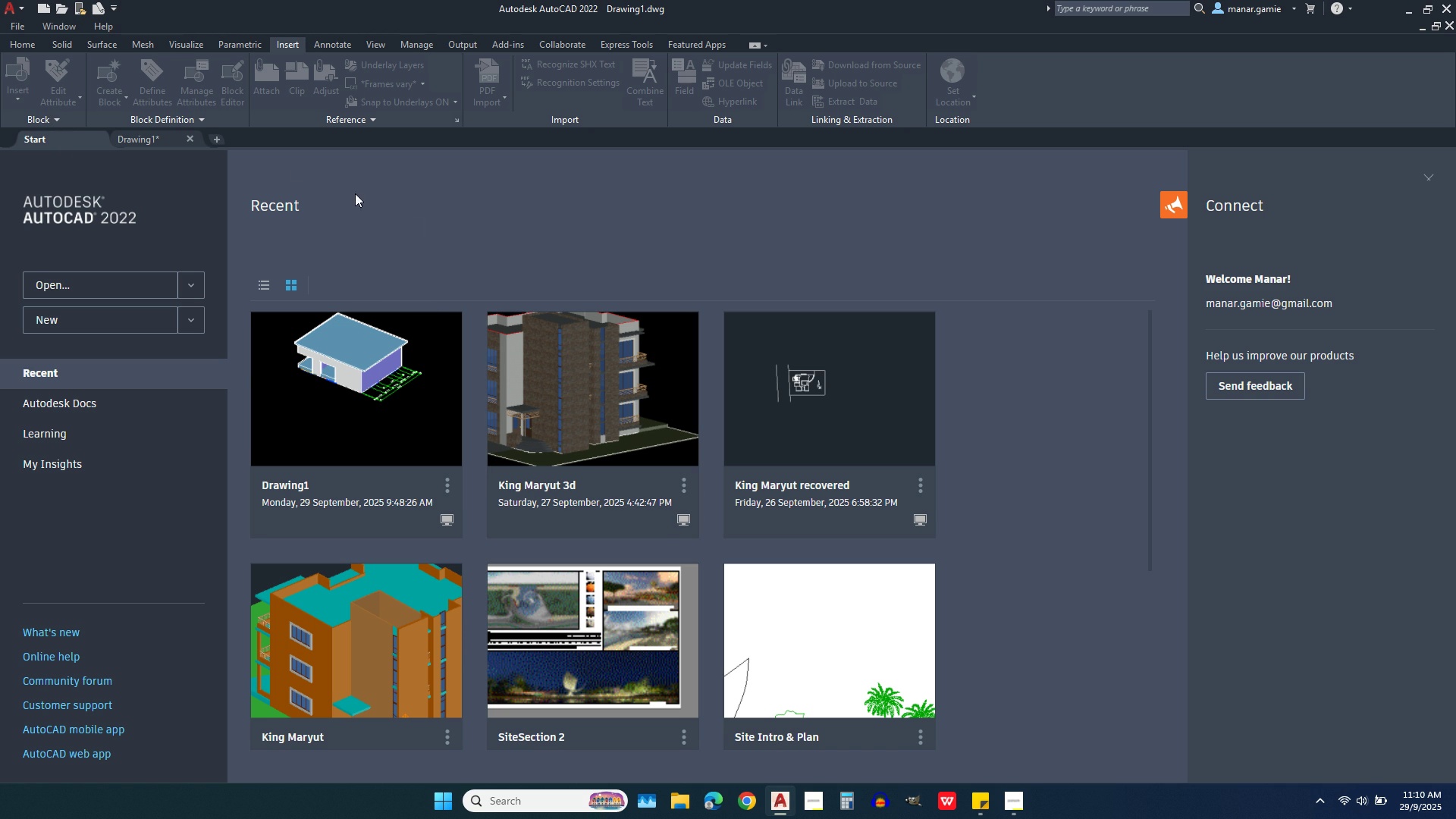 
wait(10.83)
 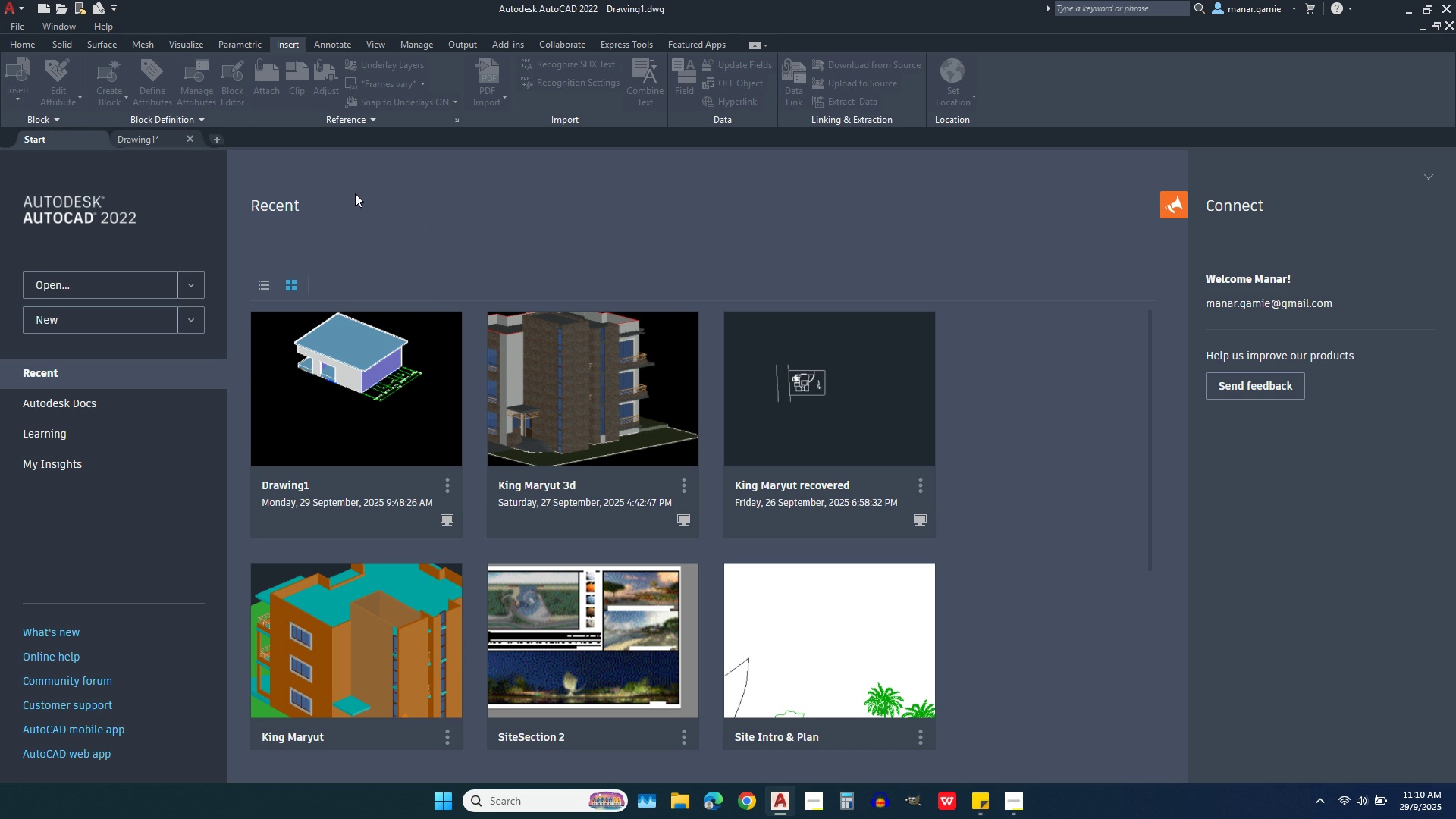 
left_click([50, 121])
 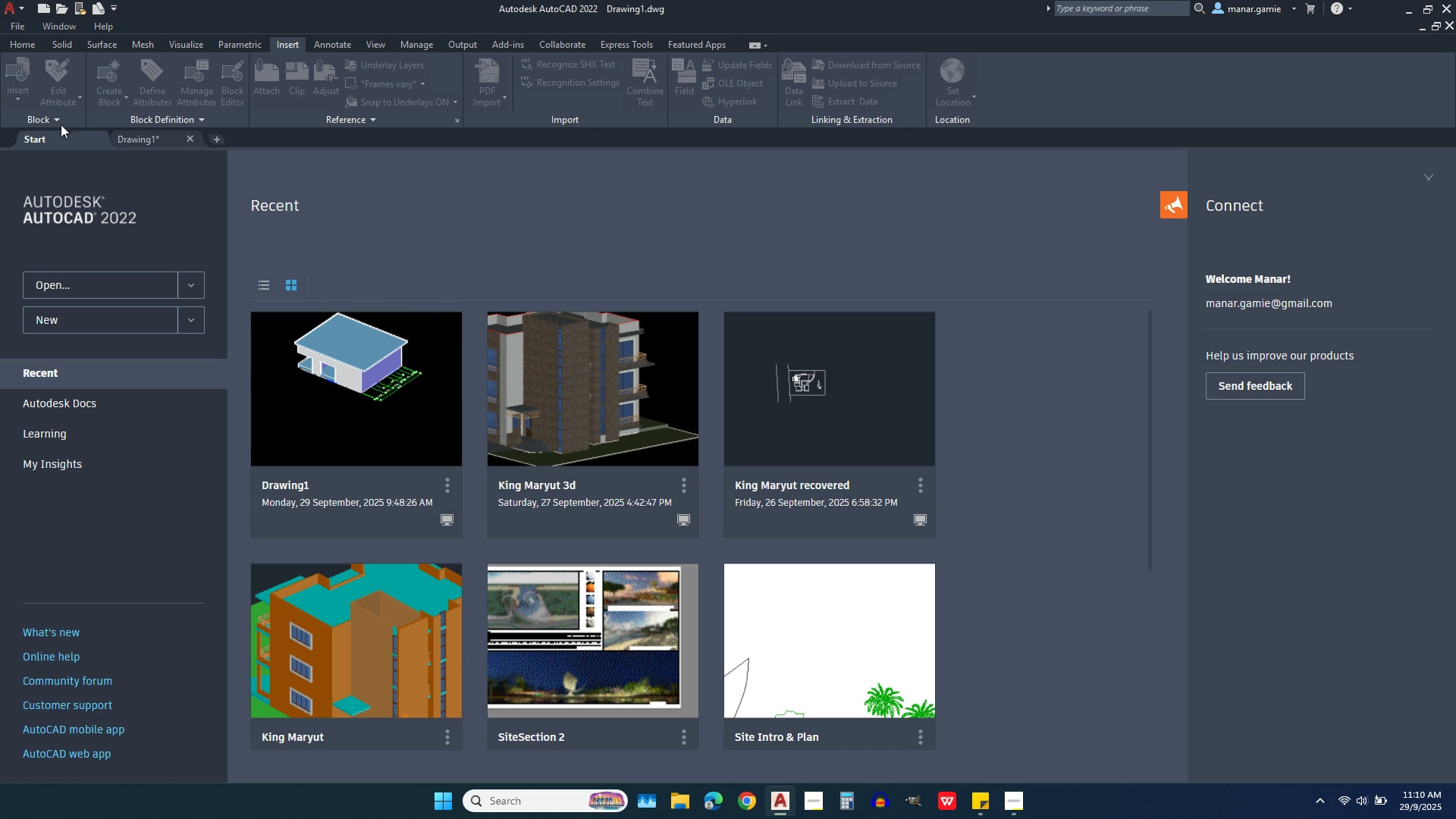 
left_click([61, 119])
 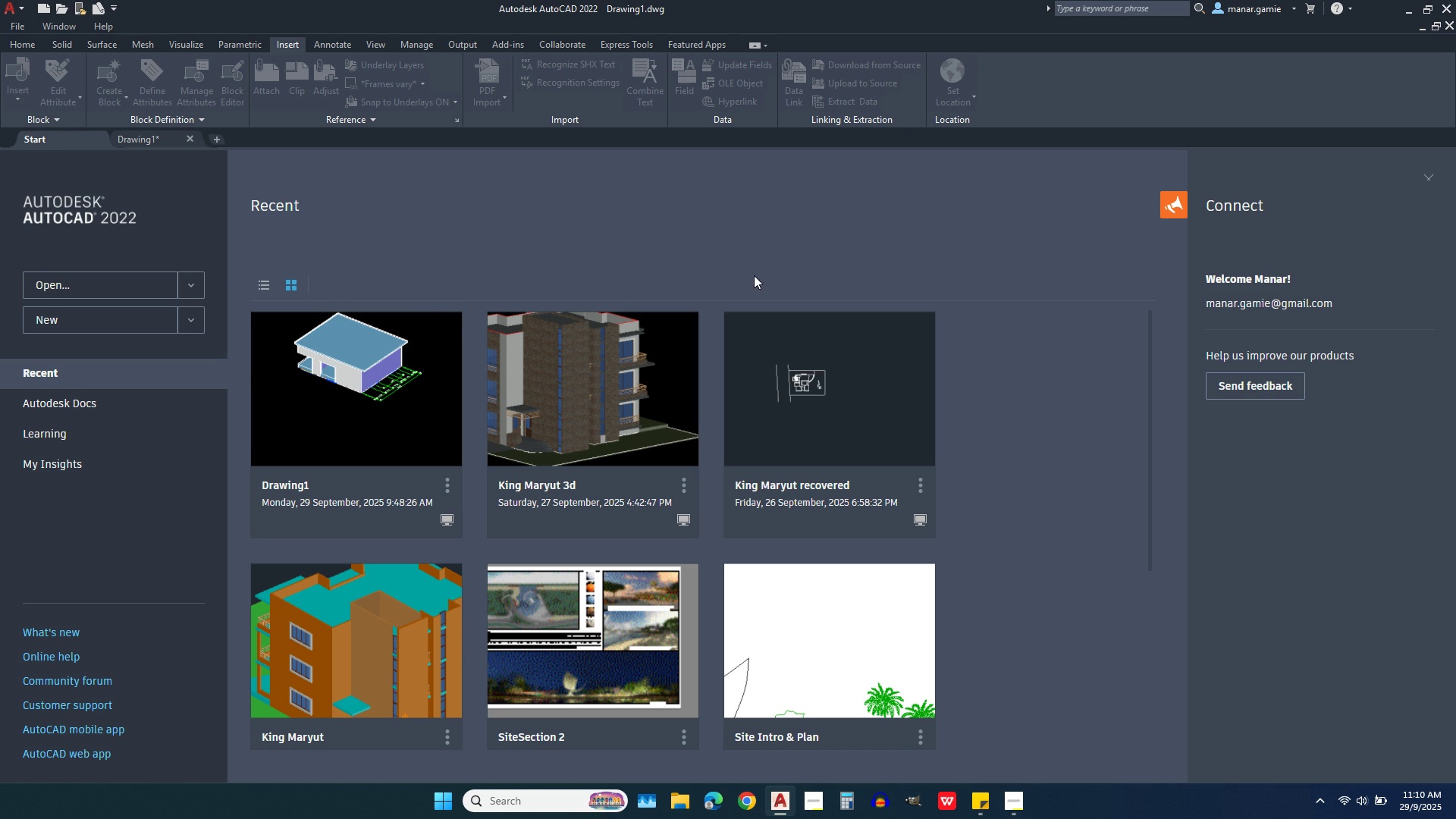 
left_click([589, 397])
 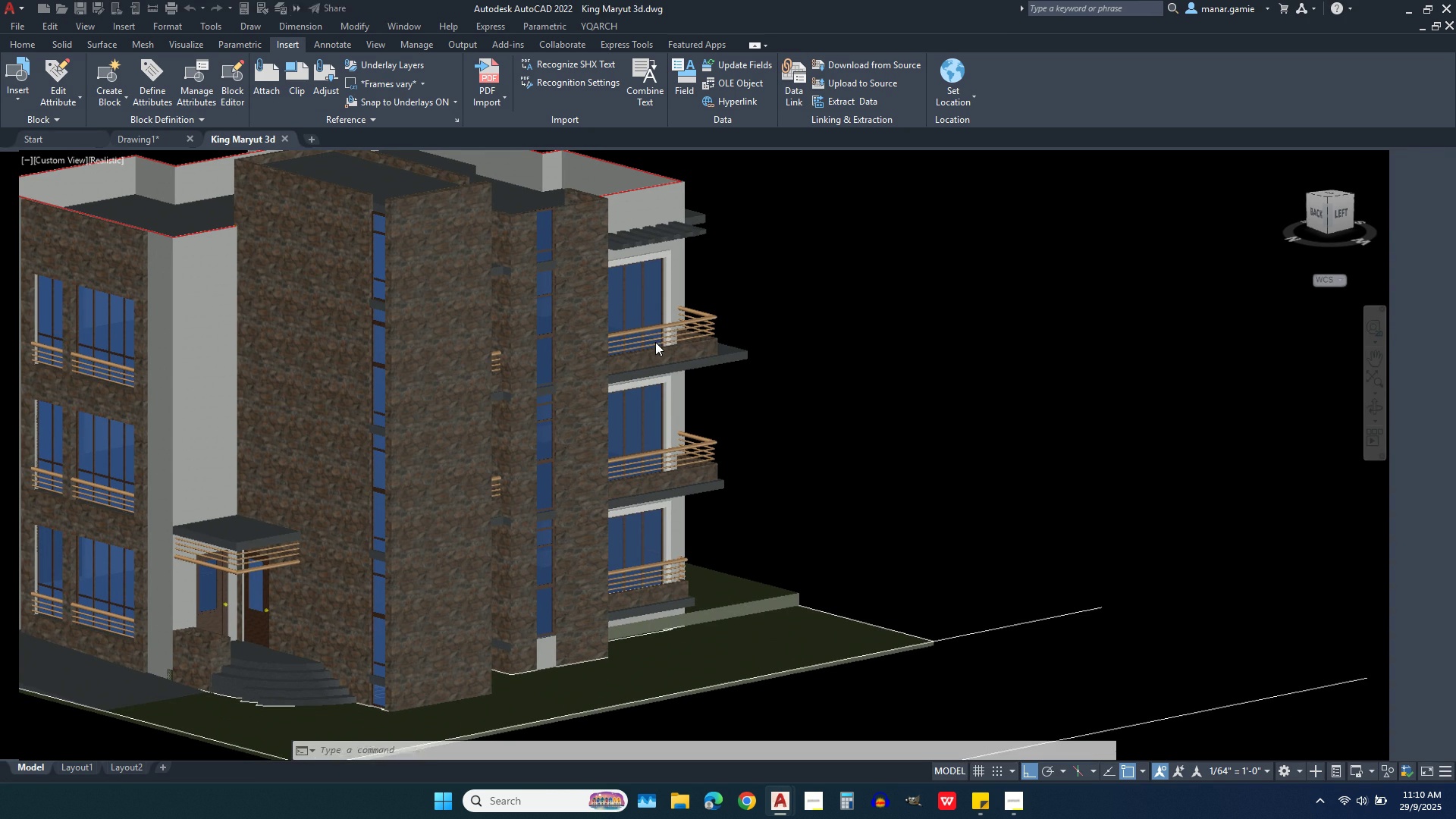 
wait(5.34)
 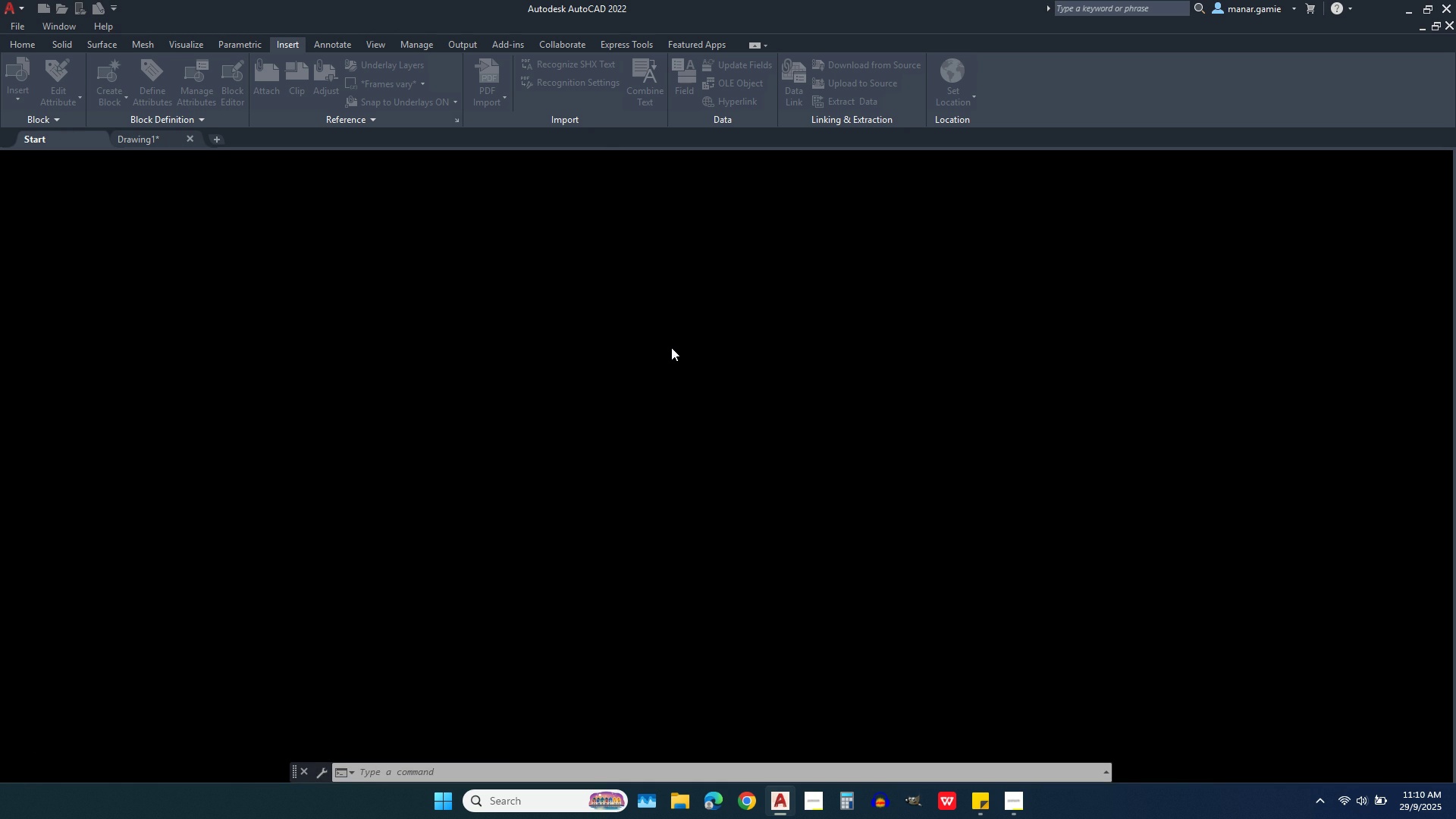 
scroll: coordinate [976, 360], scroll_direction: down, amount: 1.0
 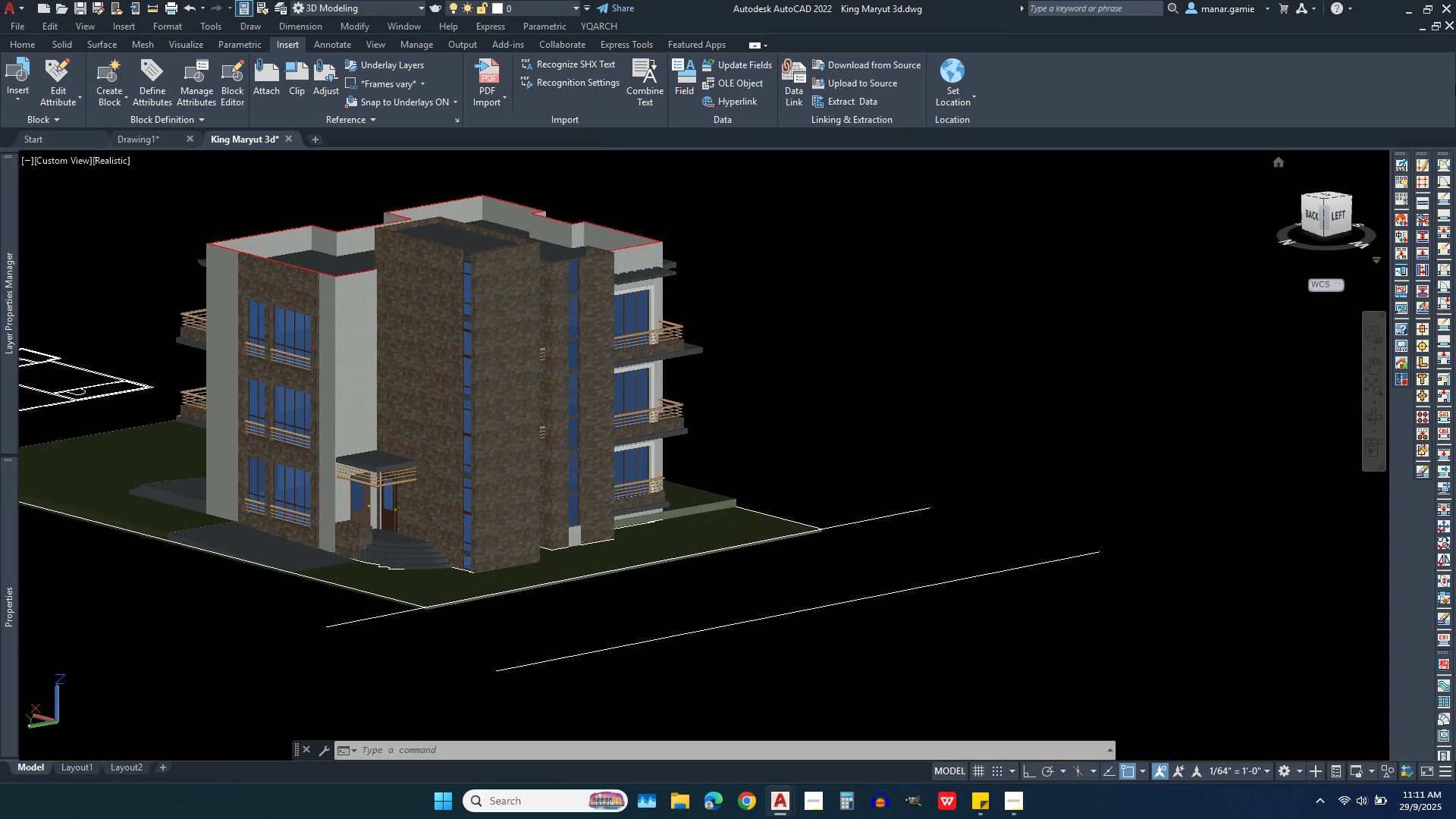 
left_click([1437, 24])
 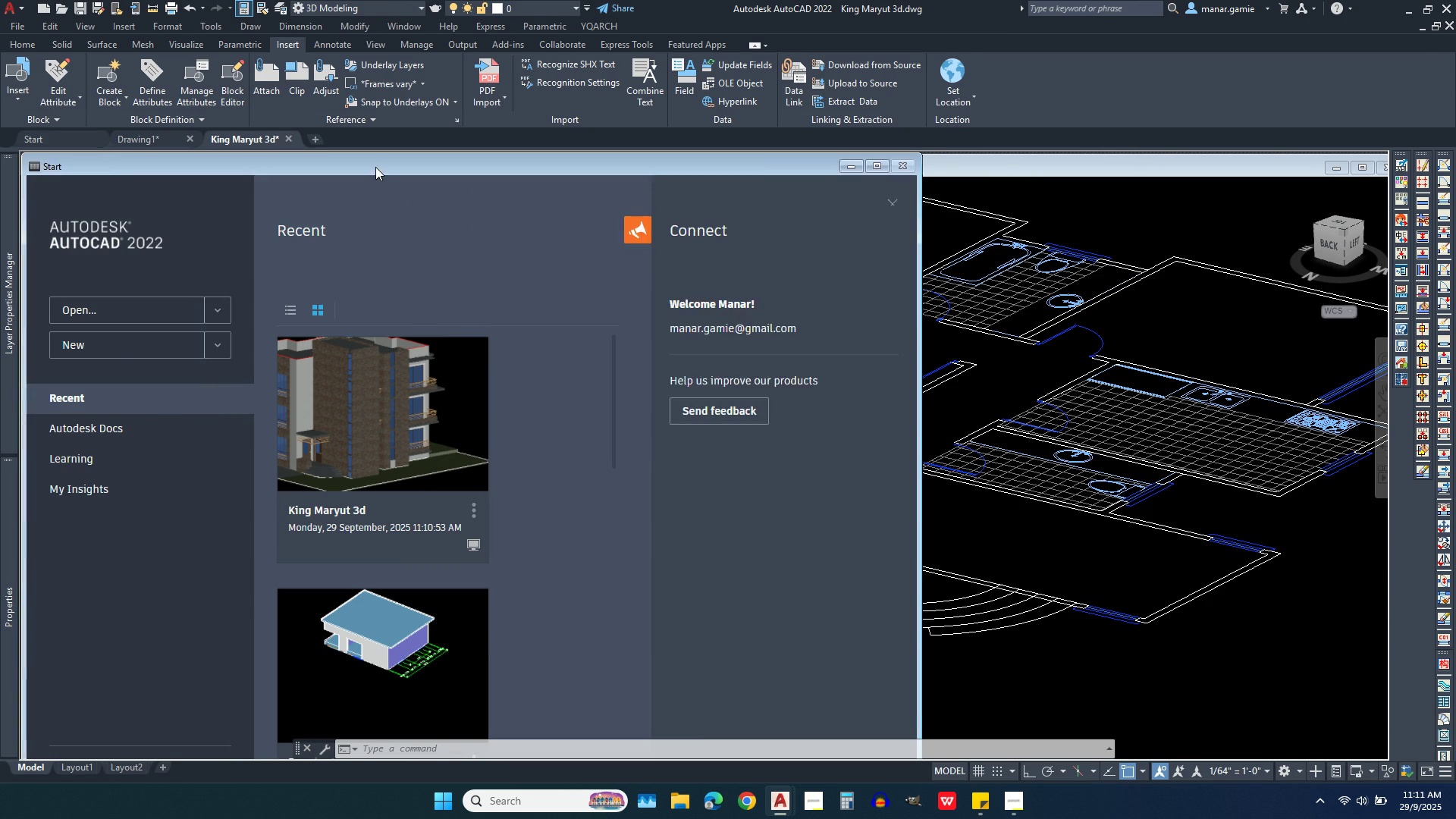 
wait(7.41)
 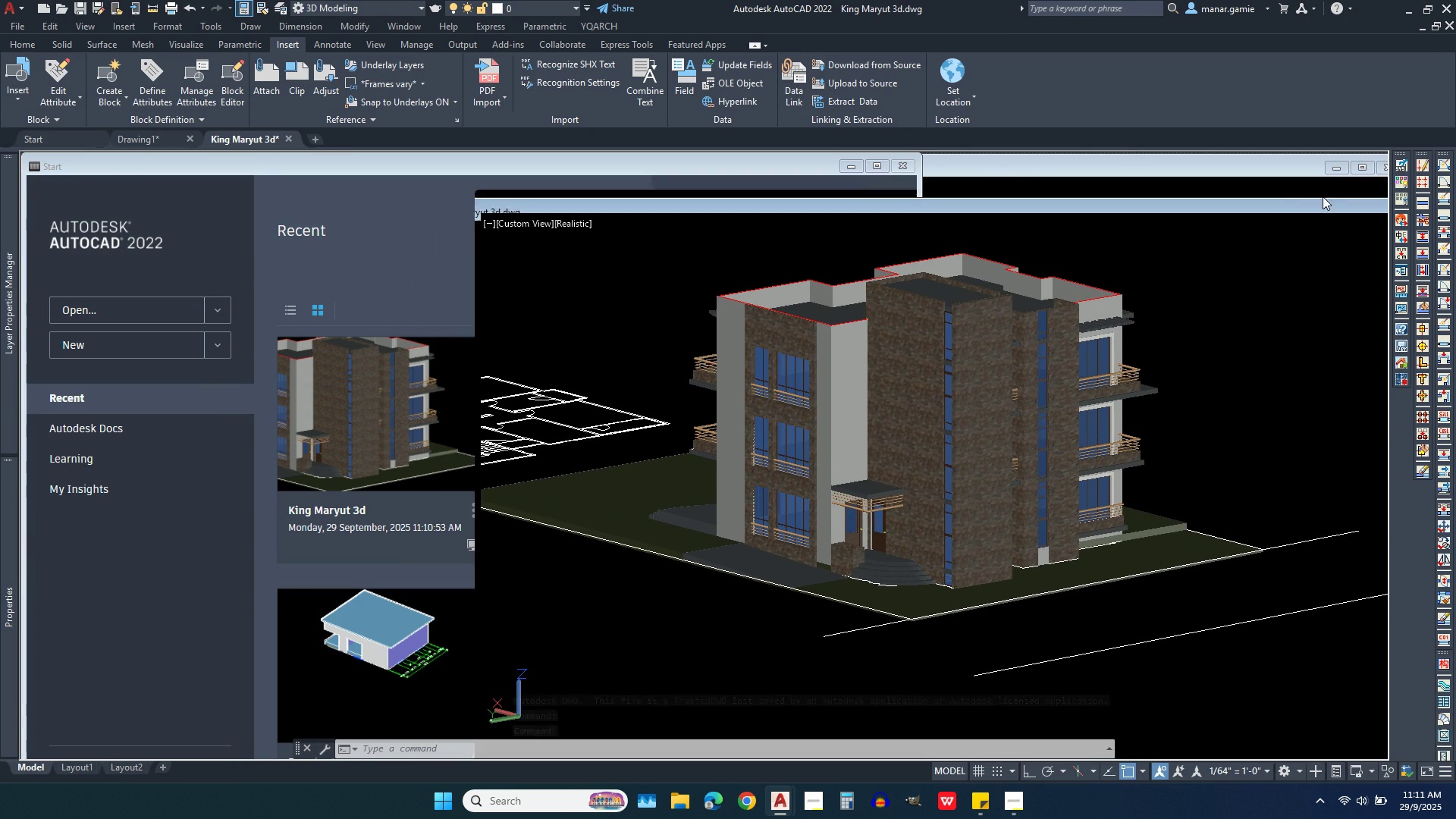 
left_click([147, 135])
 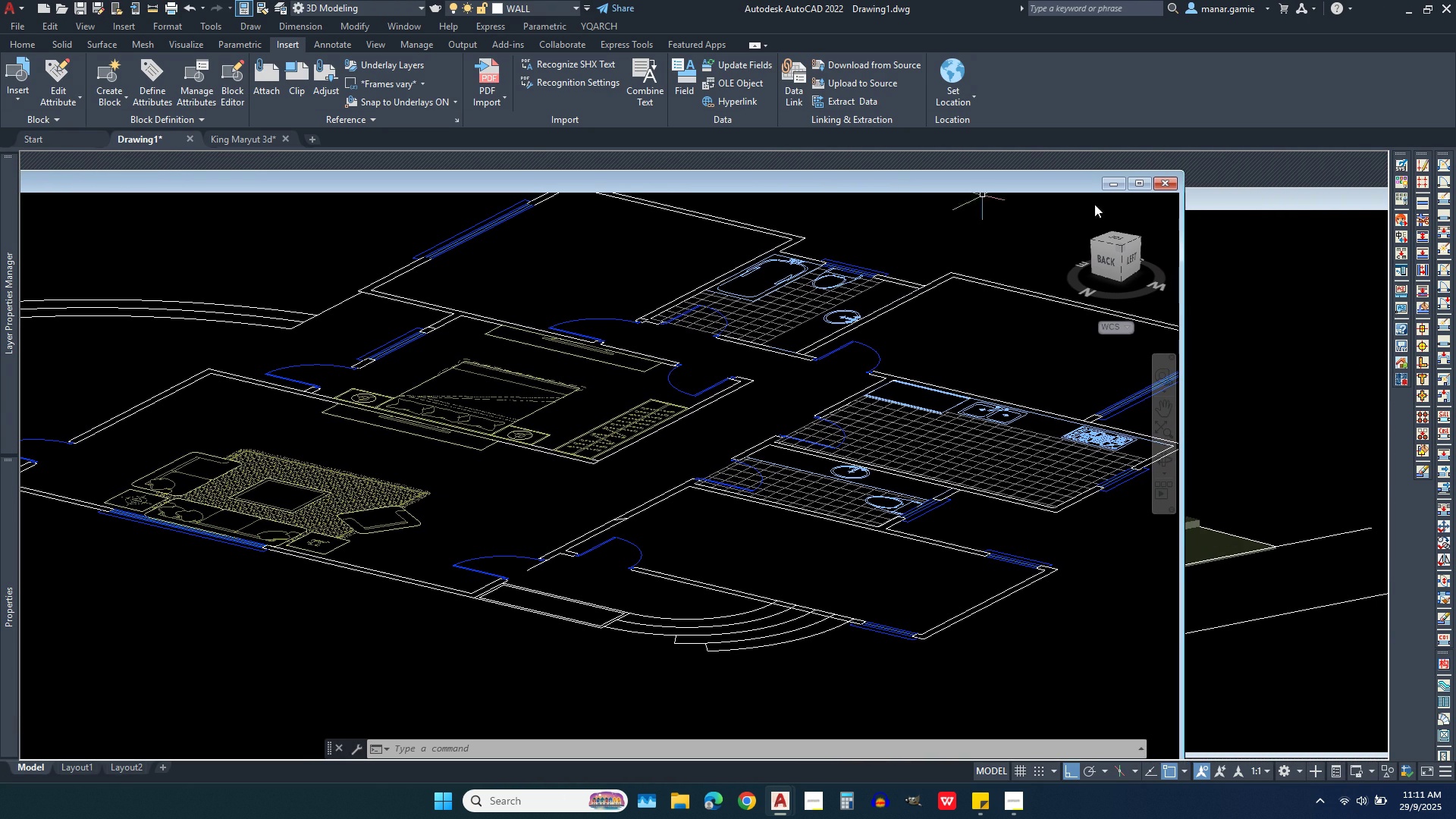 
left_click([1246, 204])
 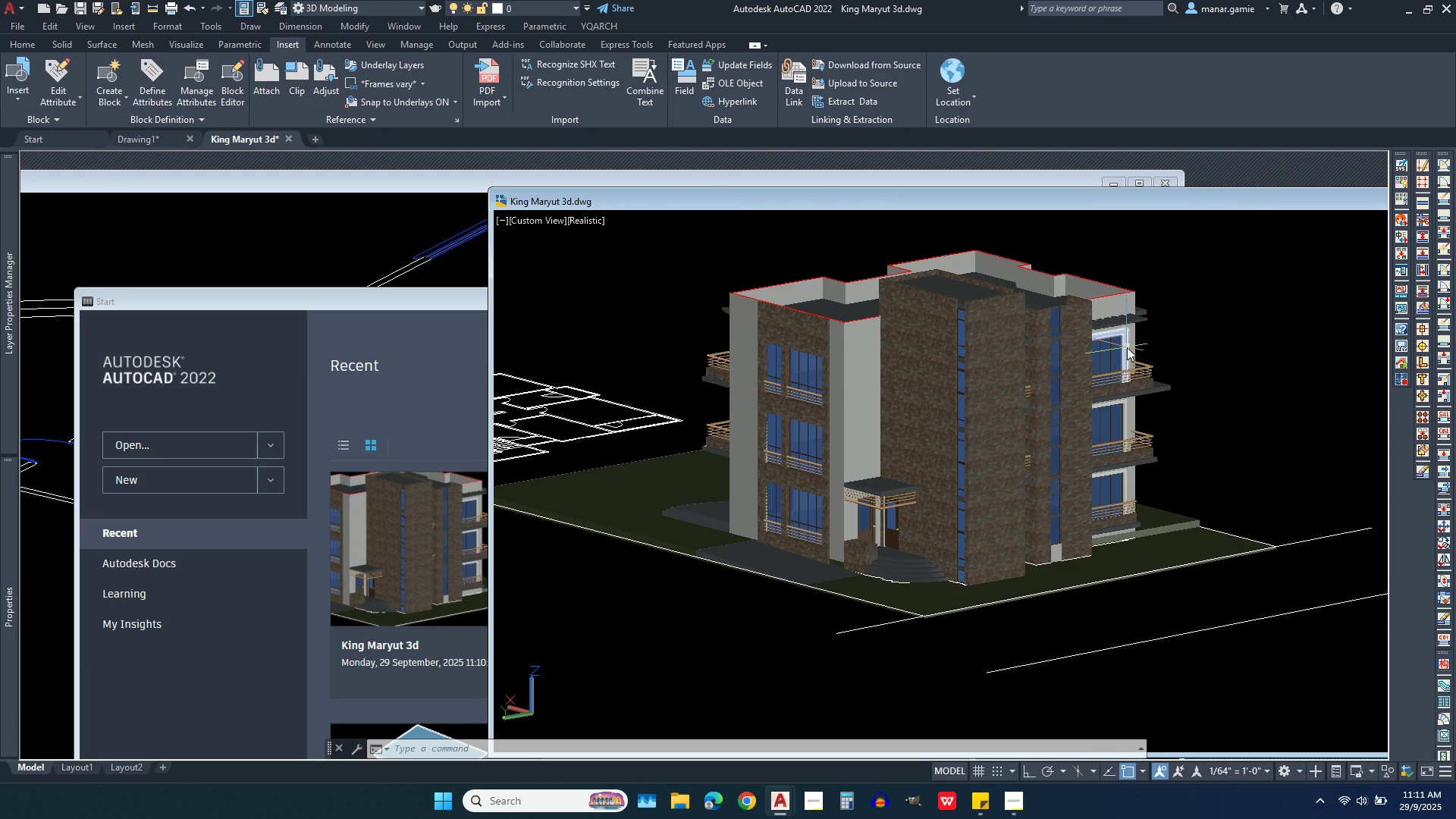 
scroll: coordinate [1131, 345], scroll_direction: up, amount: 3.0
 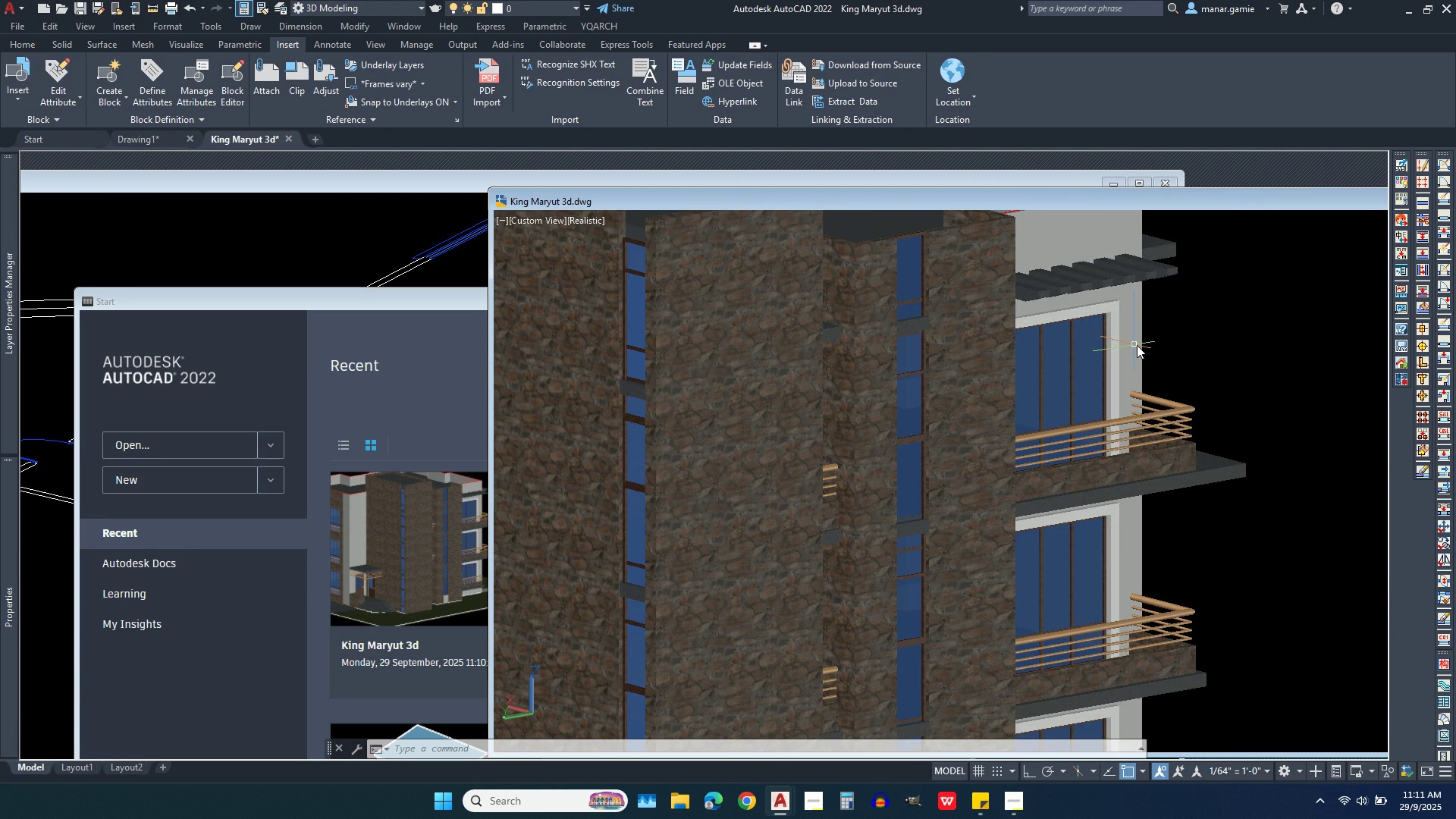 
scroll: coordinate [1140, 345], scroll_direction: down, amount: 1.0
 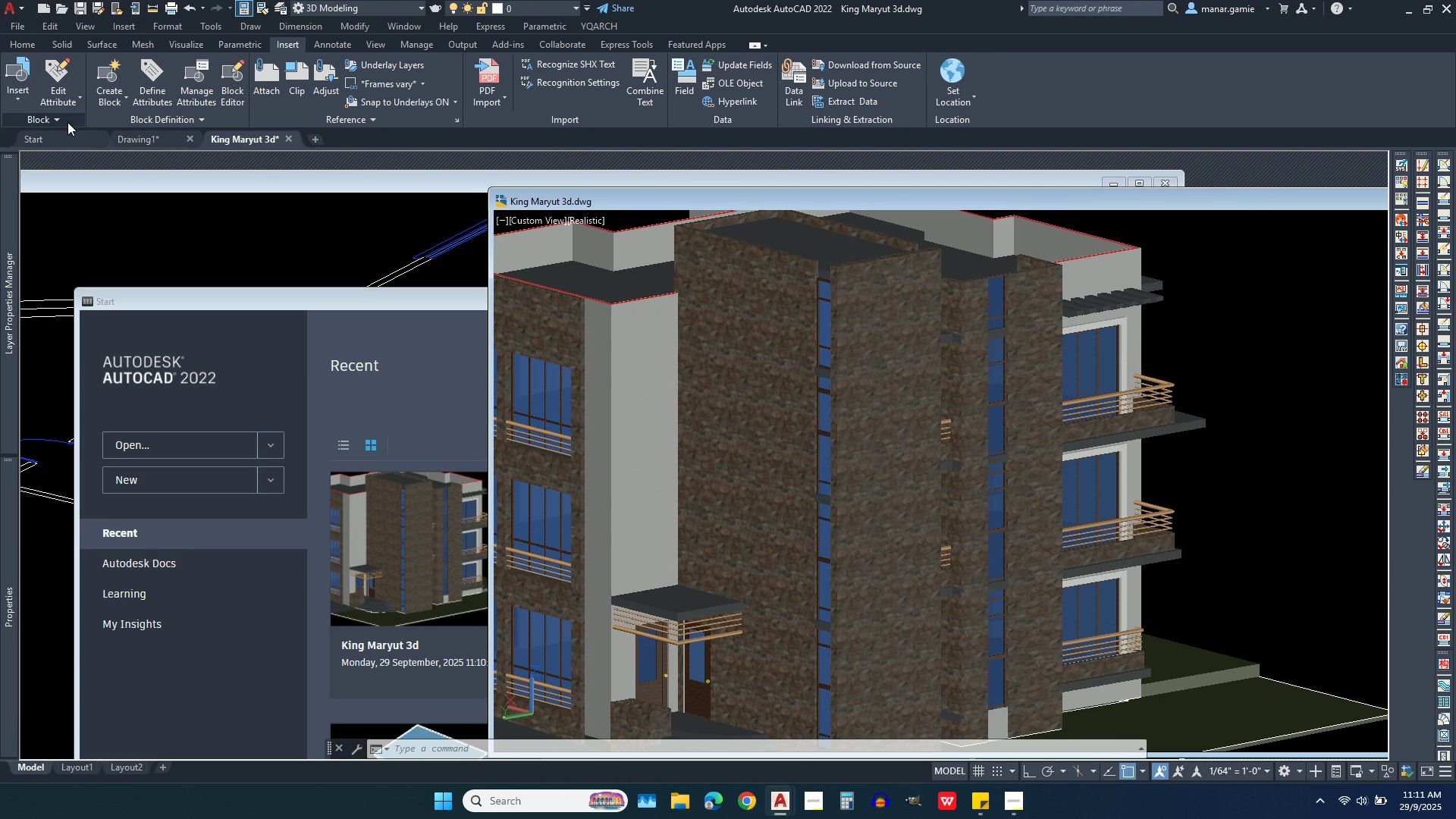 
left_click([67, 122])
 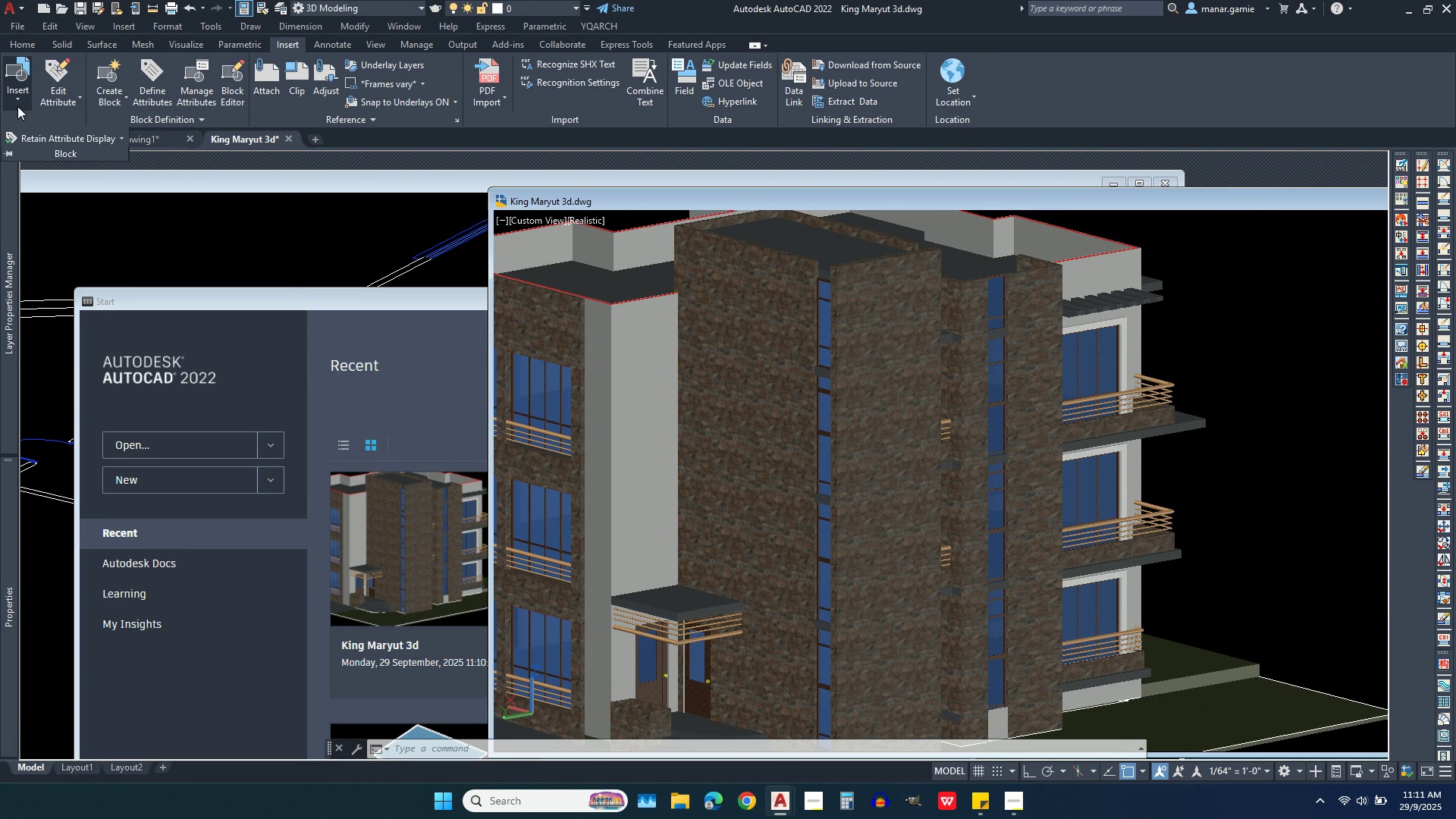 
left_click([12, 101])
 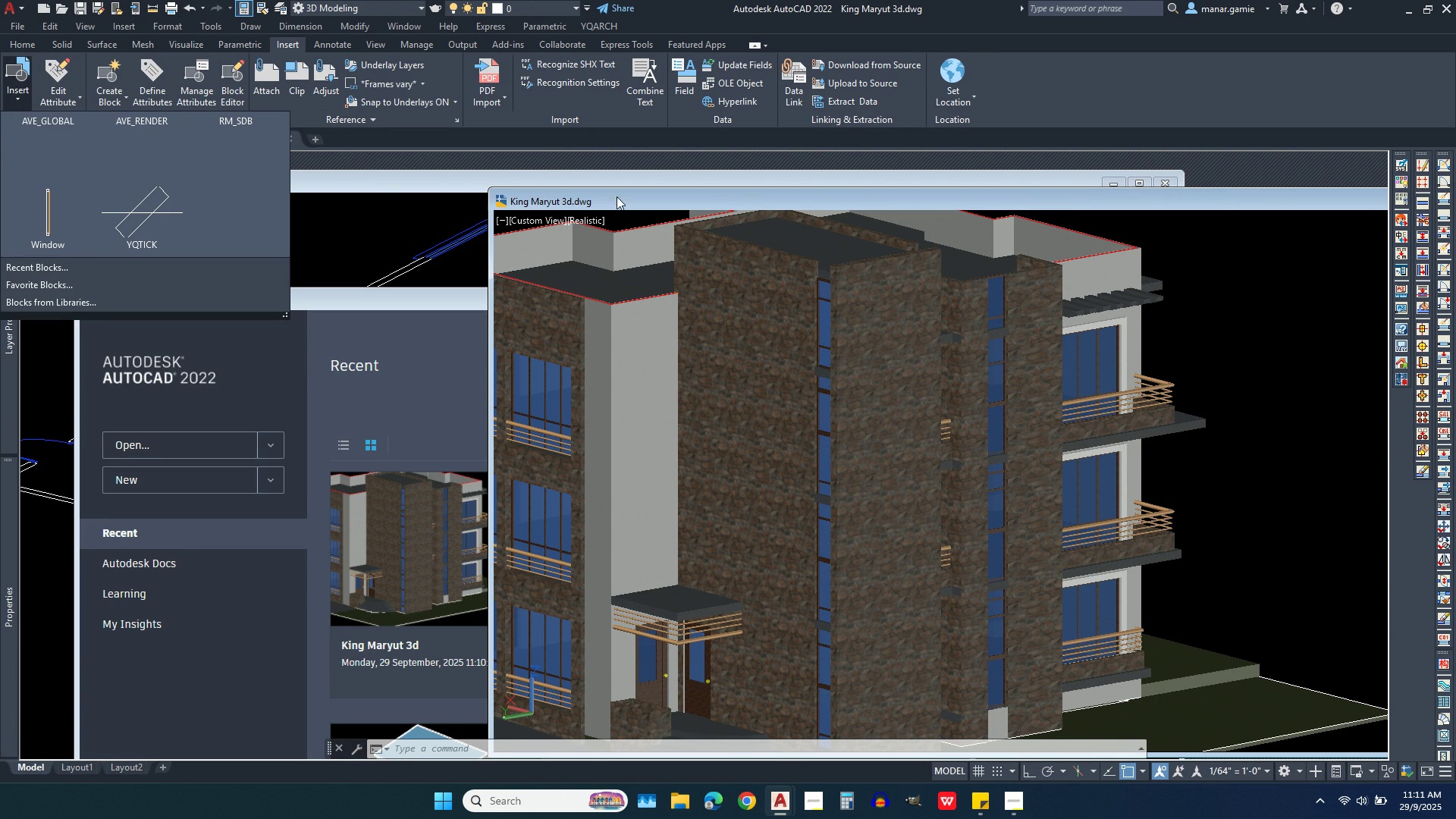 
left_click([386, 183])
 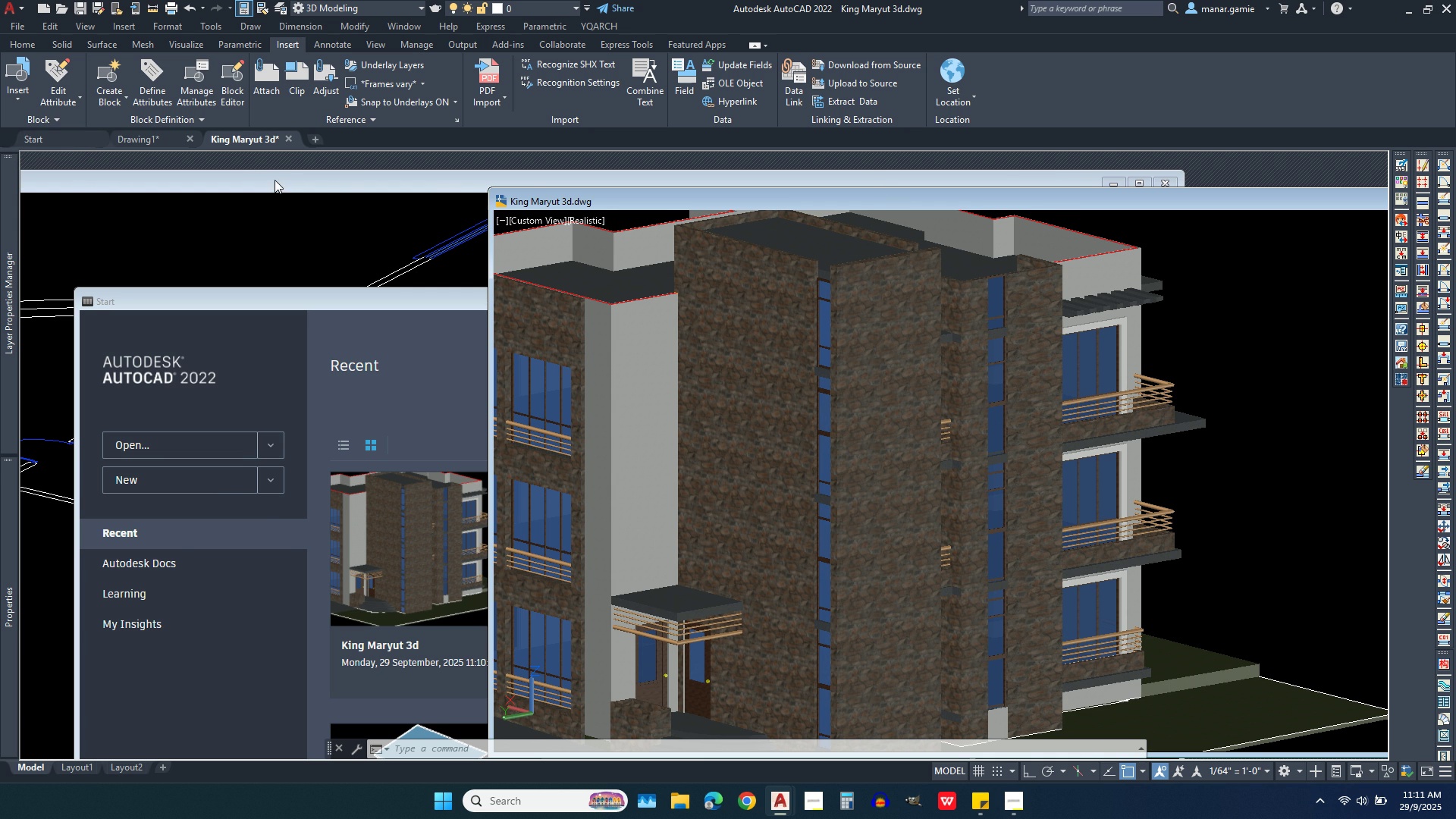 
left_click([269, 185])
 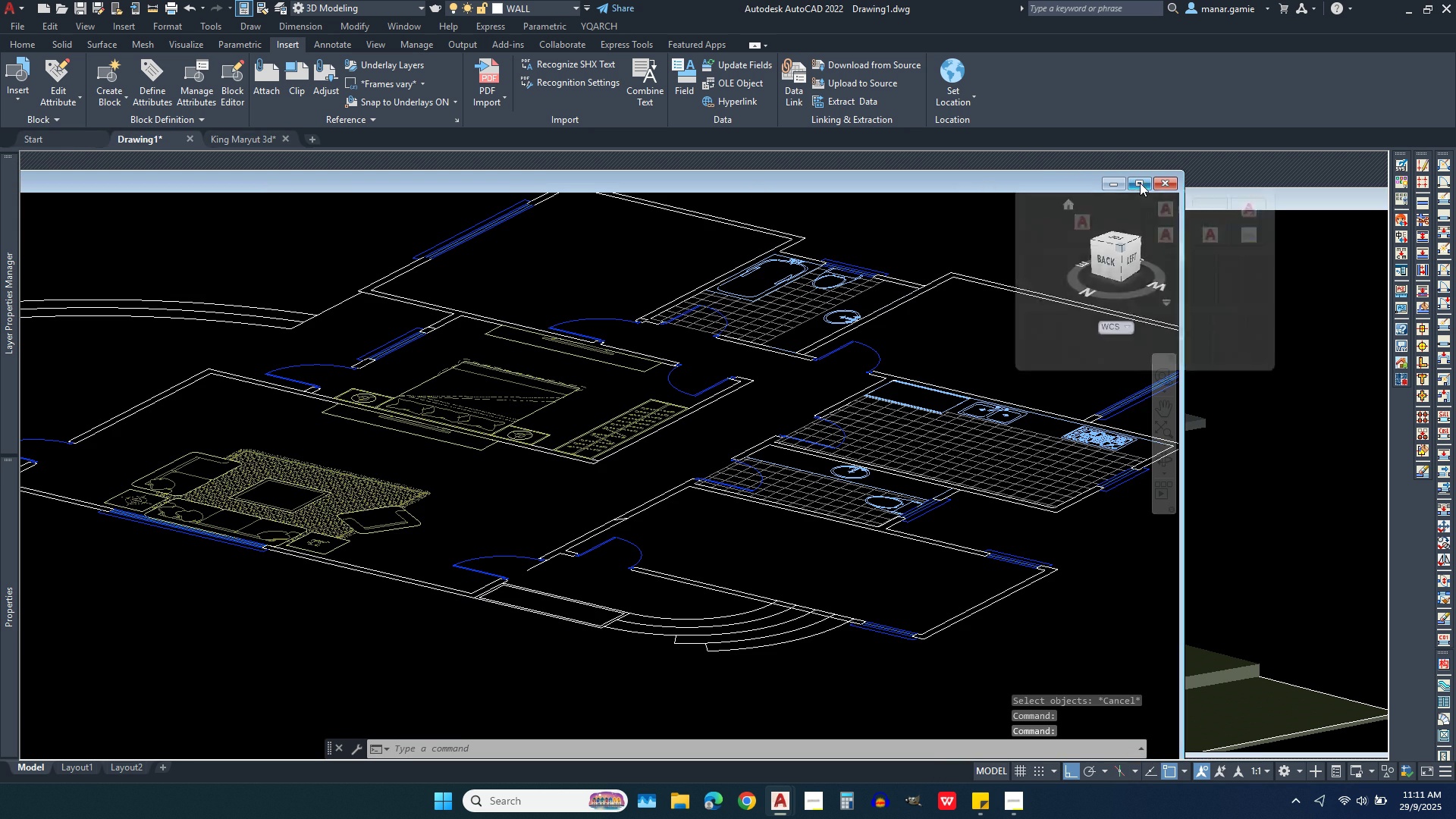 
left_click([1140, 180])